 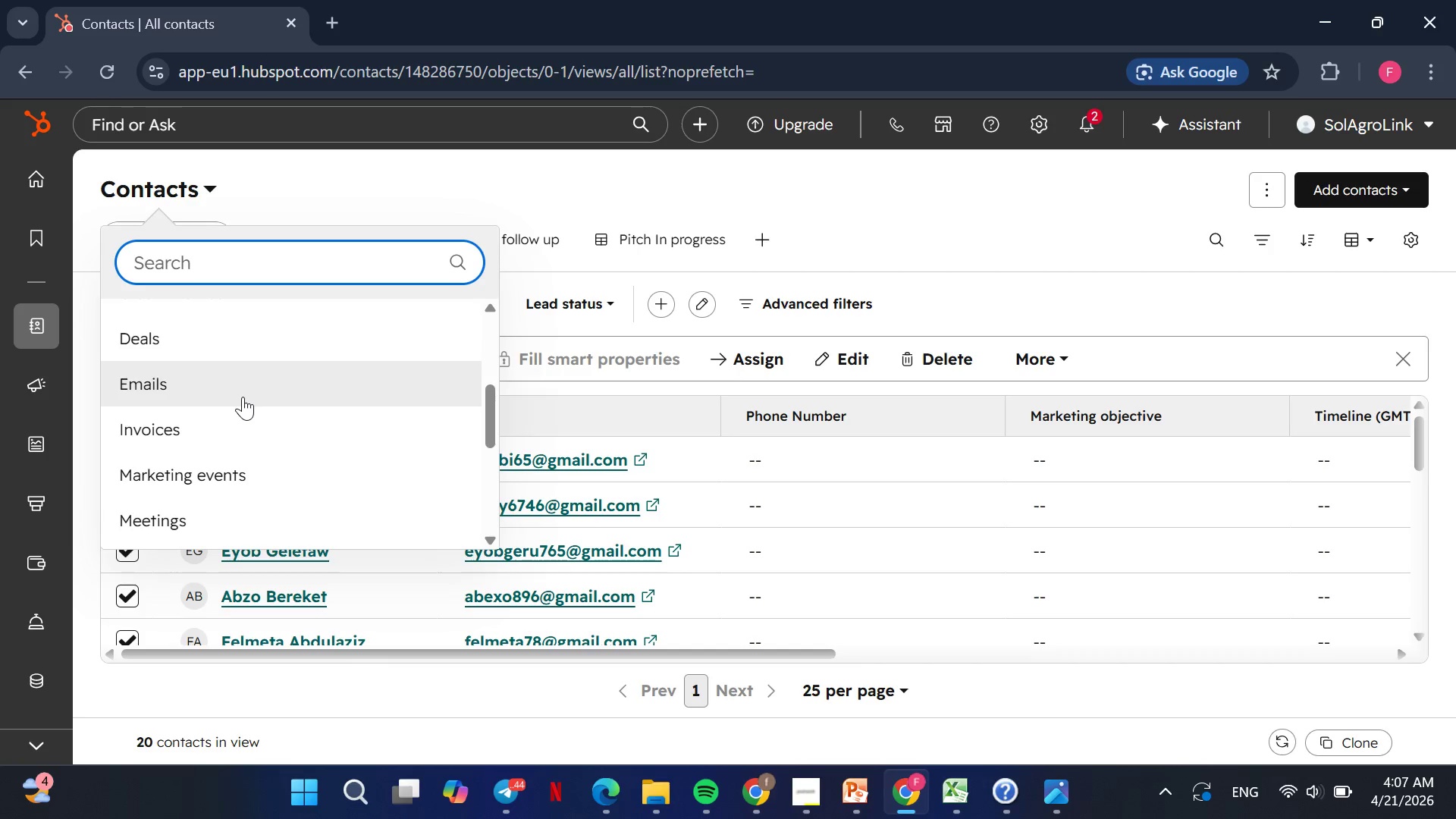 
left_click([375, 187])
 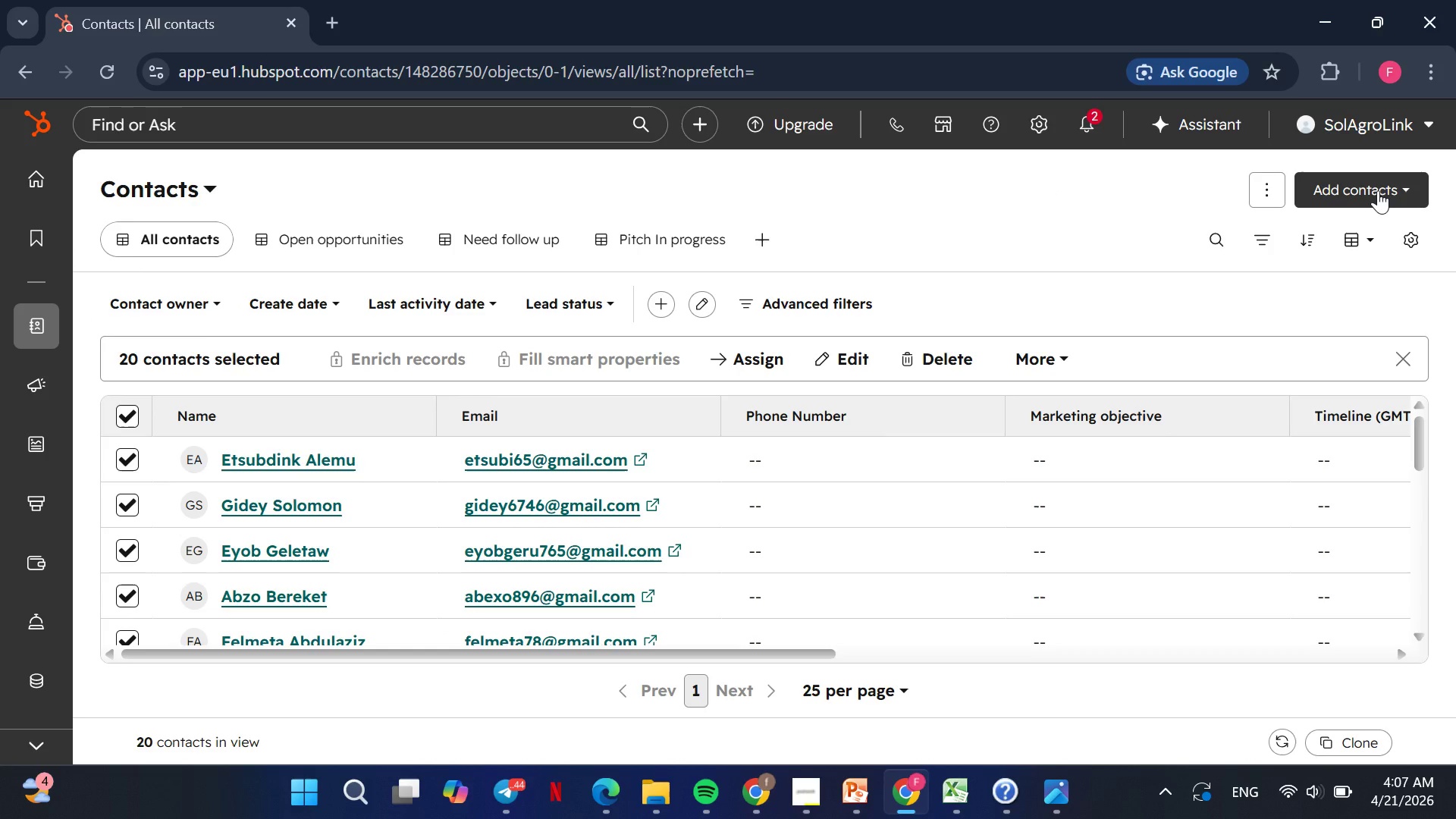 
wait(5.94)
 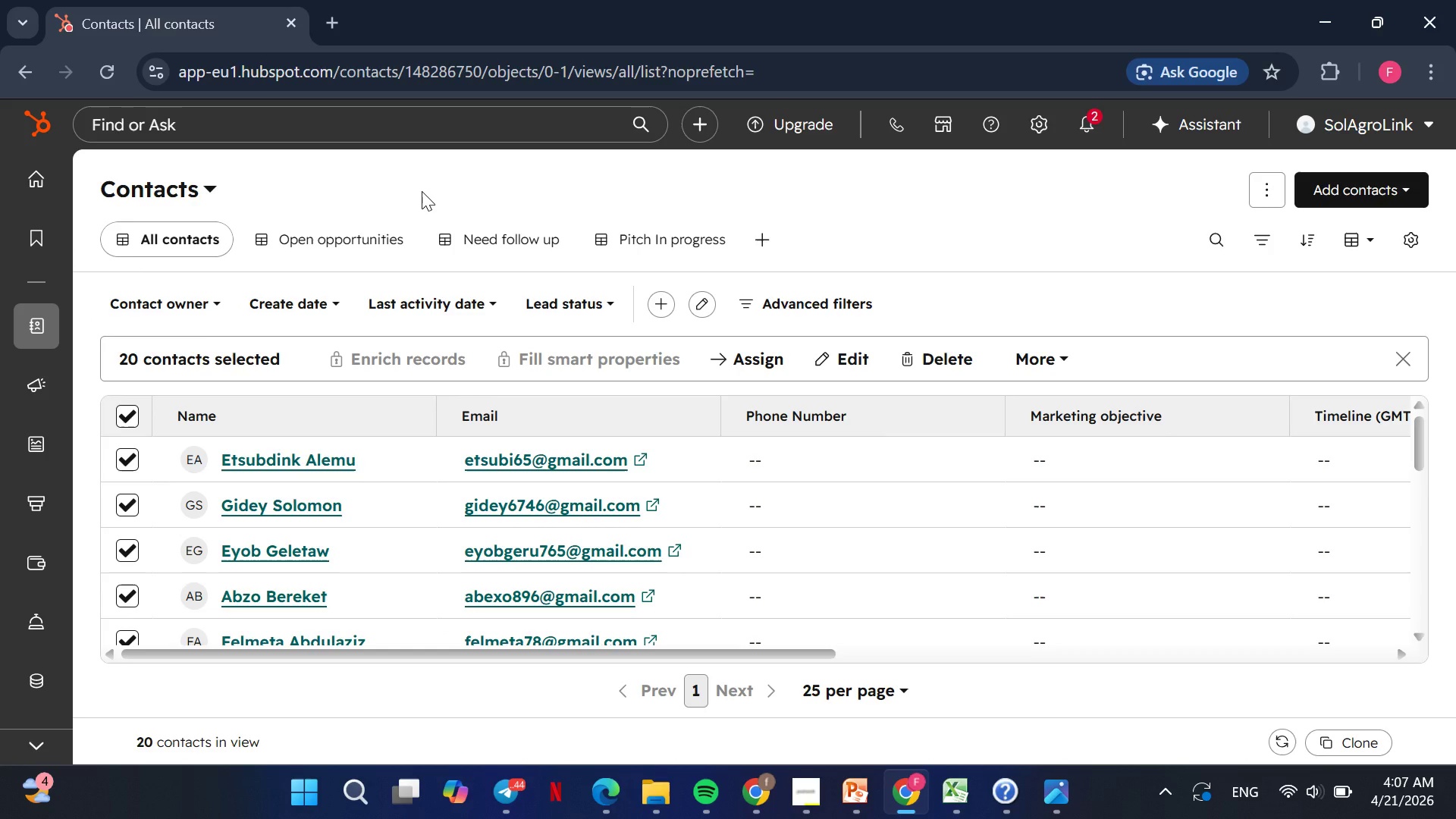 
left_click([1264, 199])
 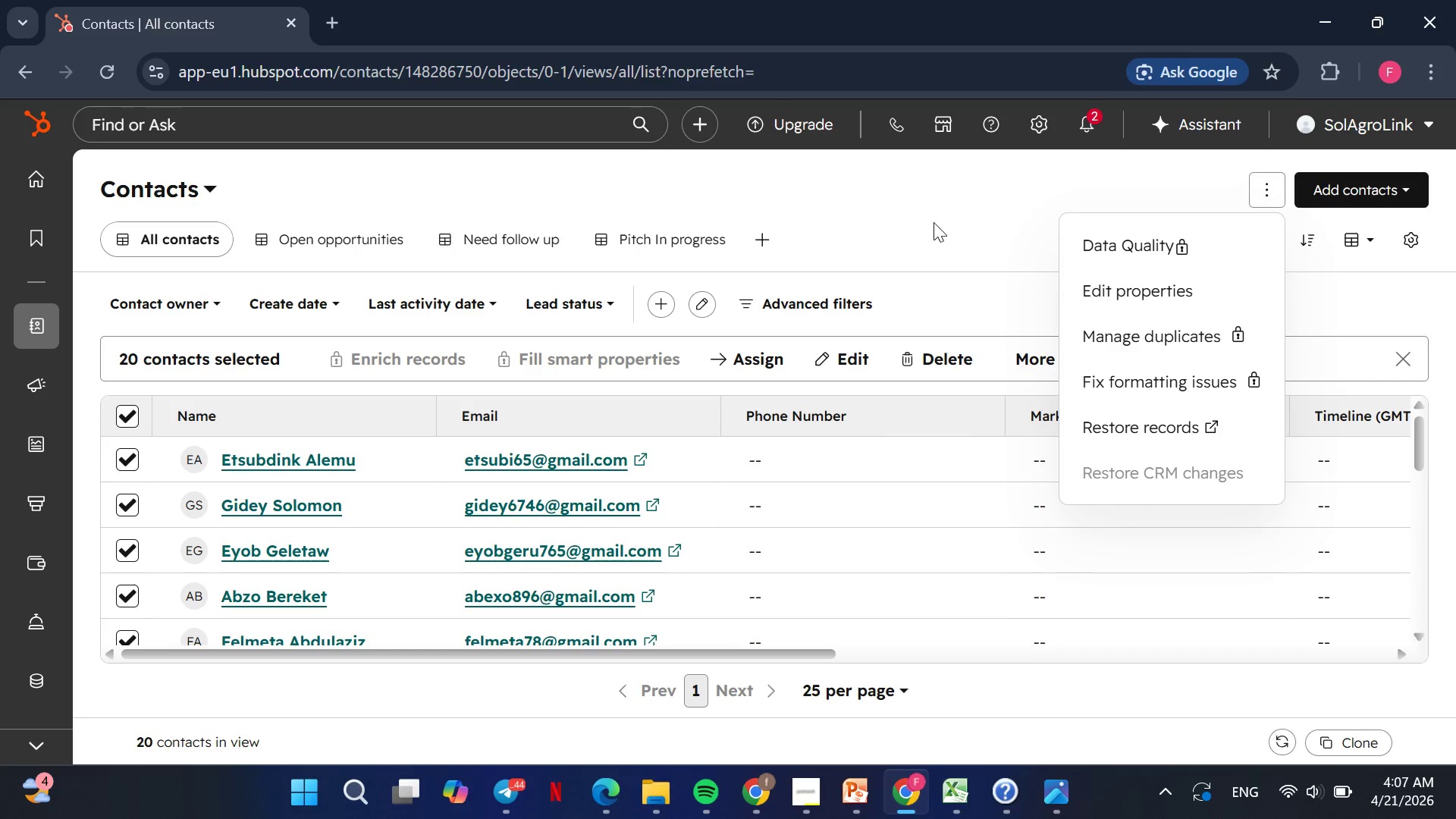 
left_click([934, 222])
 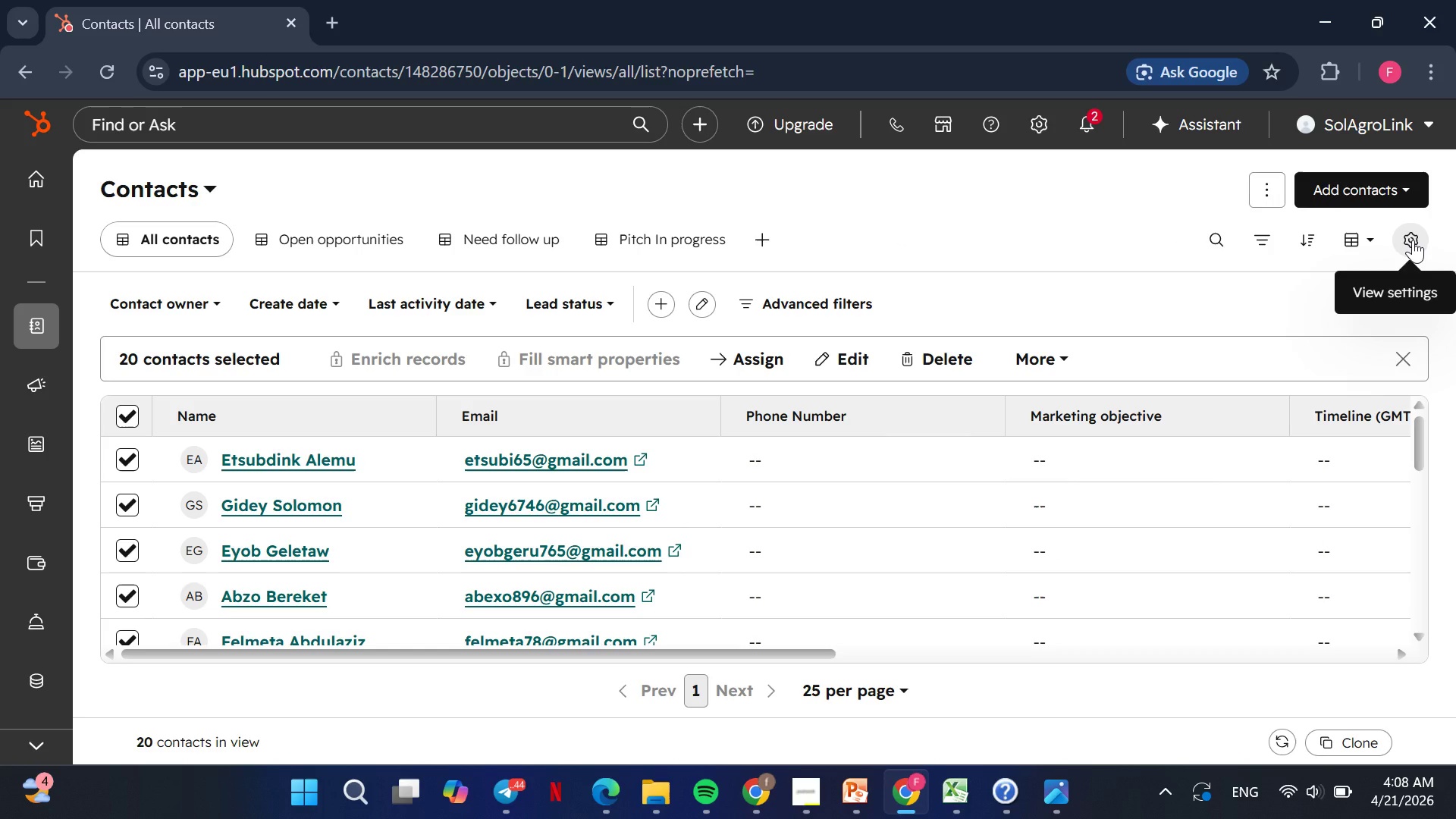 
left_click([1413, 240])
 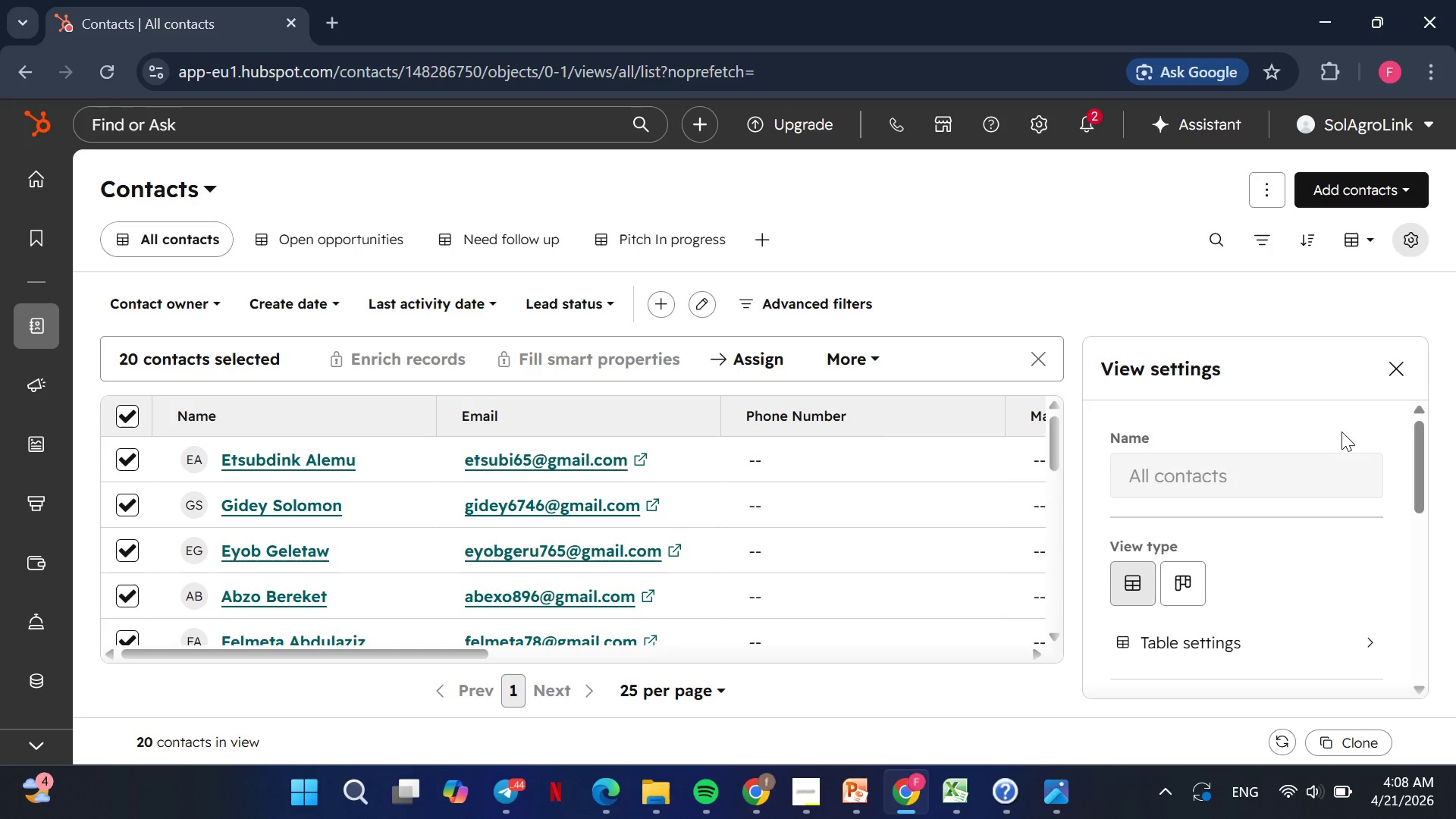 
mouse_move([1306, 538])
 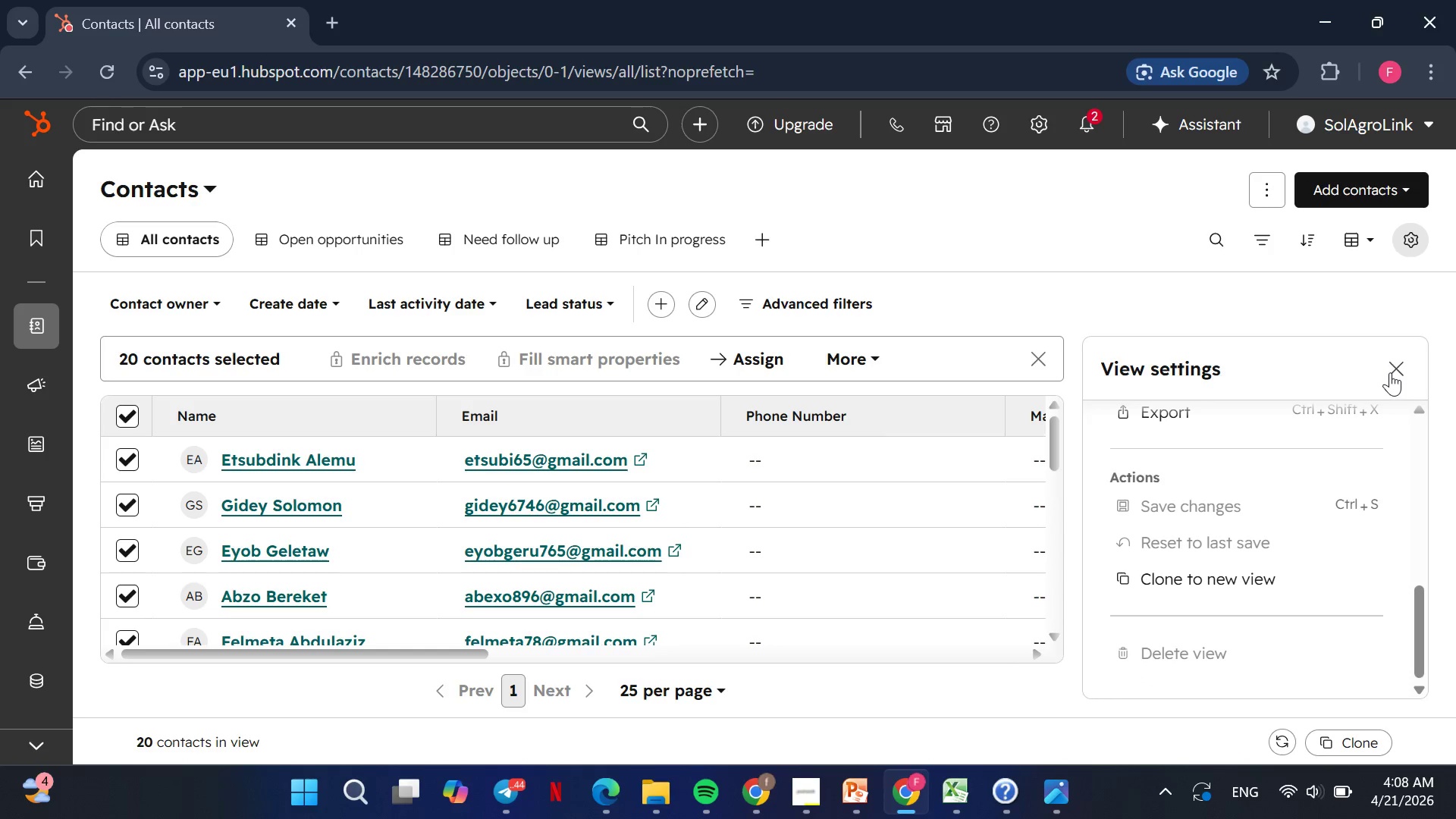 
left_click([1390, 372])
 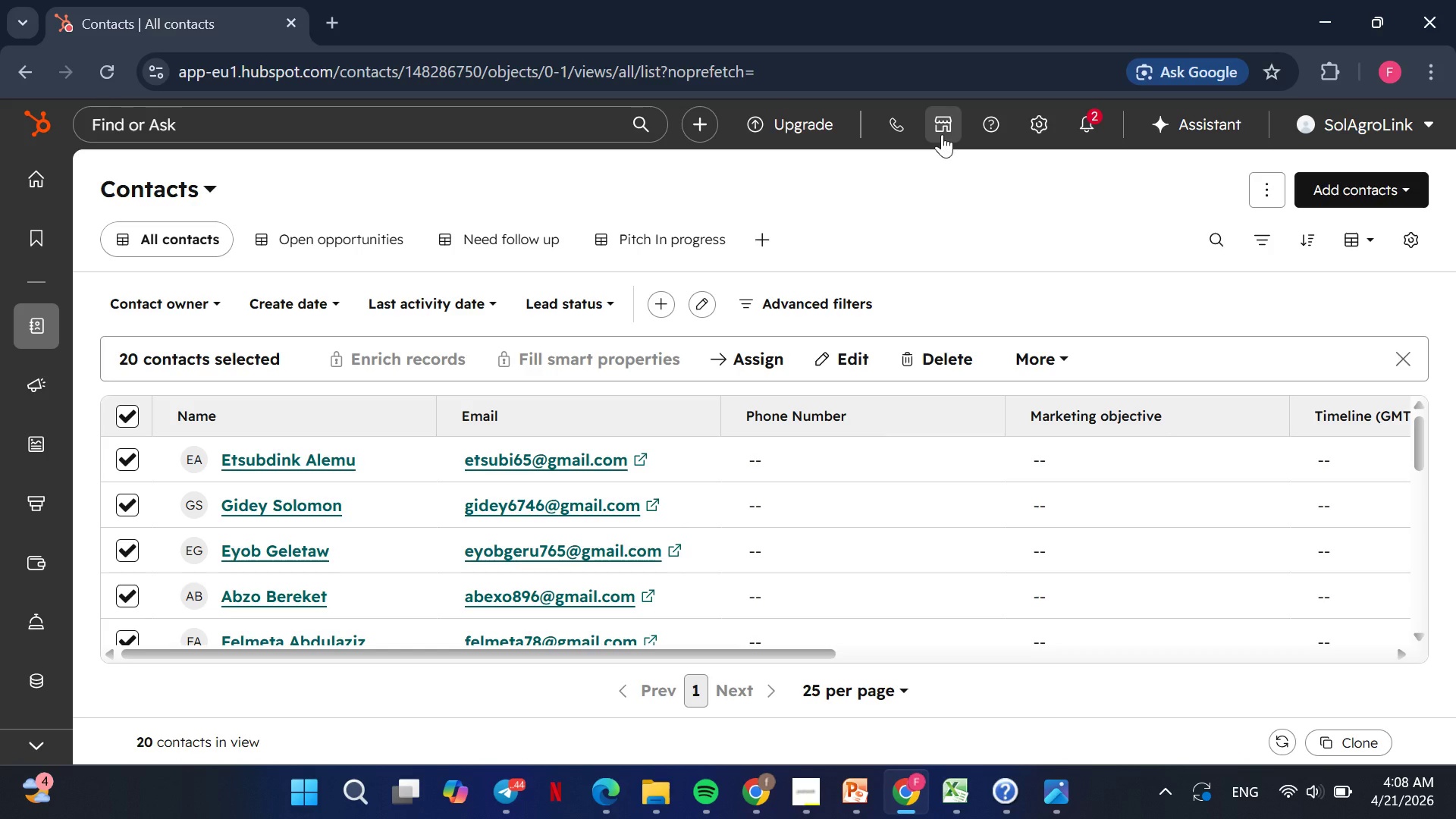 
wait(12.19)
 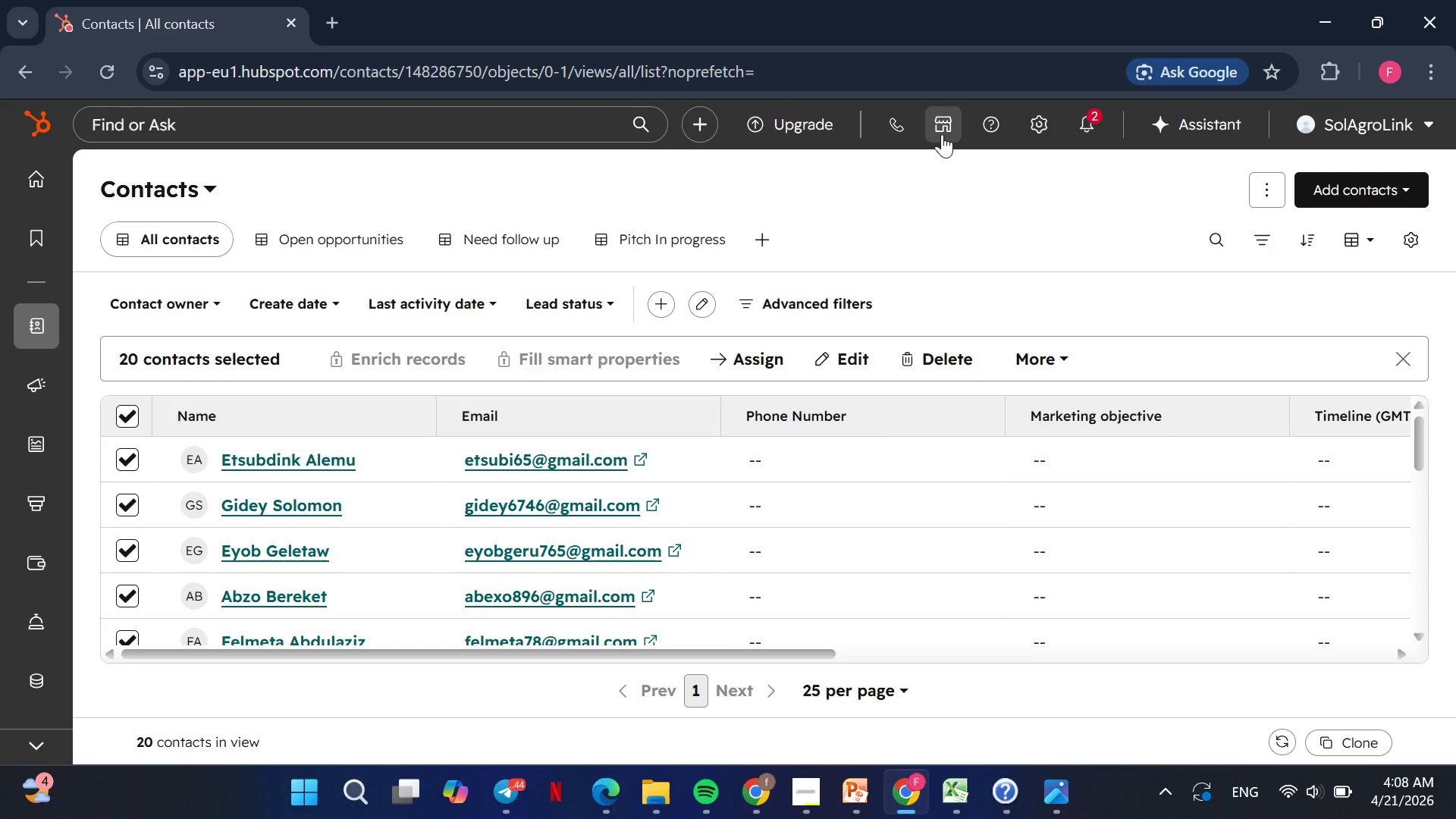 
mouse_move([1263, 250])
 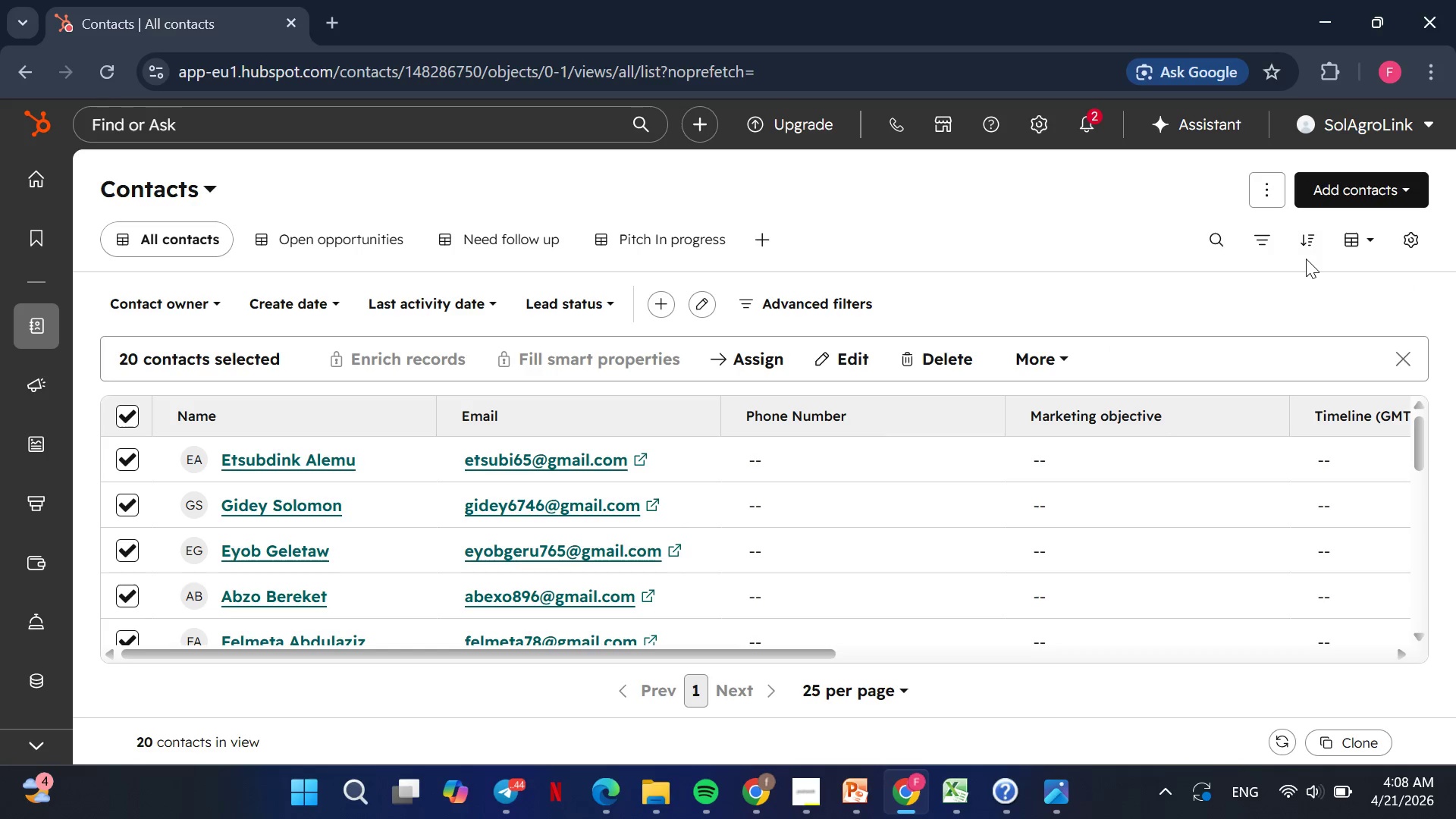 
mouse_move([1315, 244])
 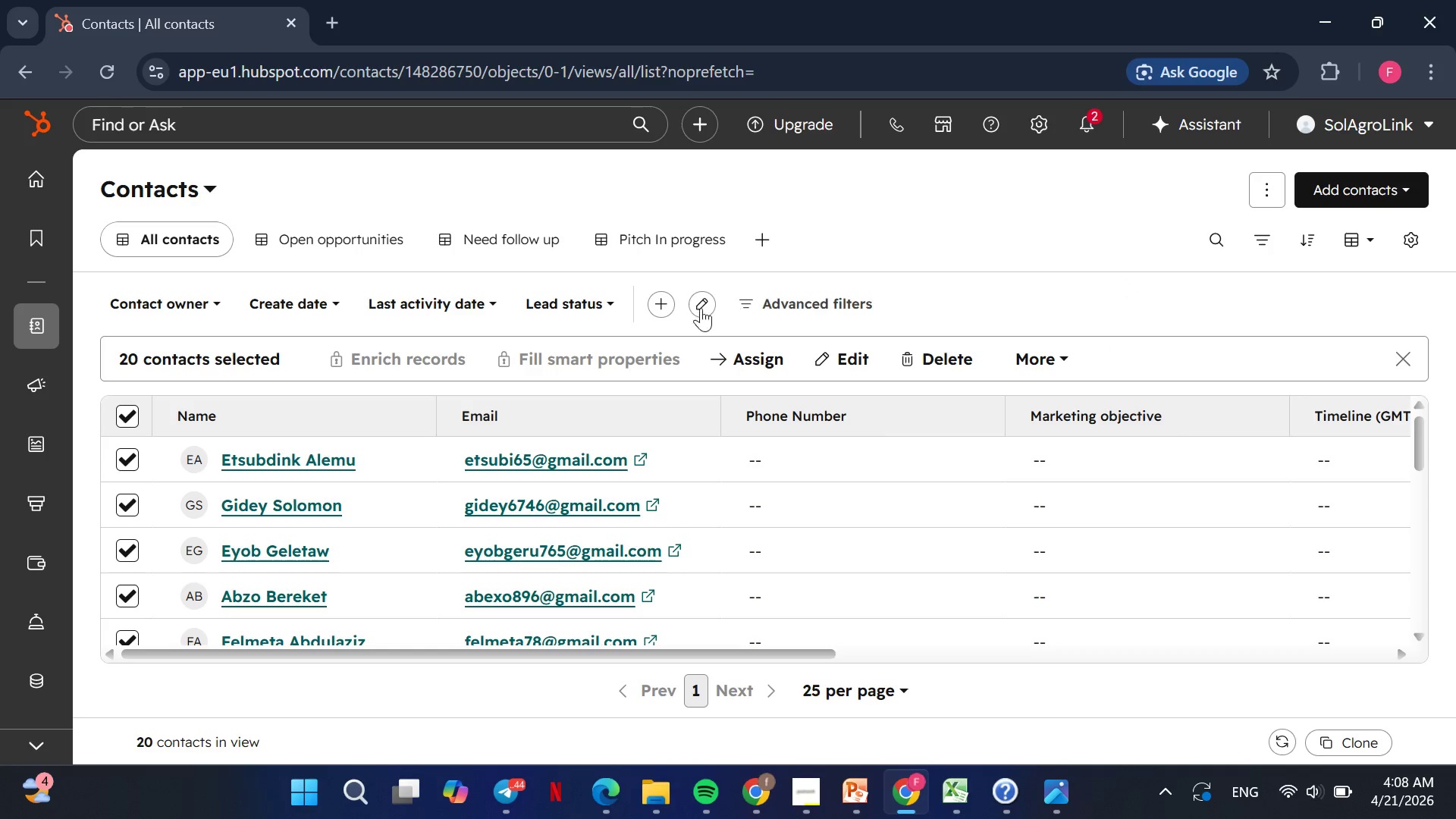 
mouse_move([621, 259])
 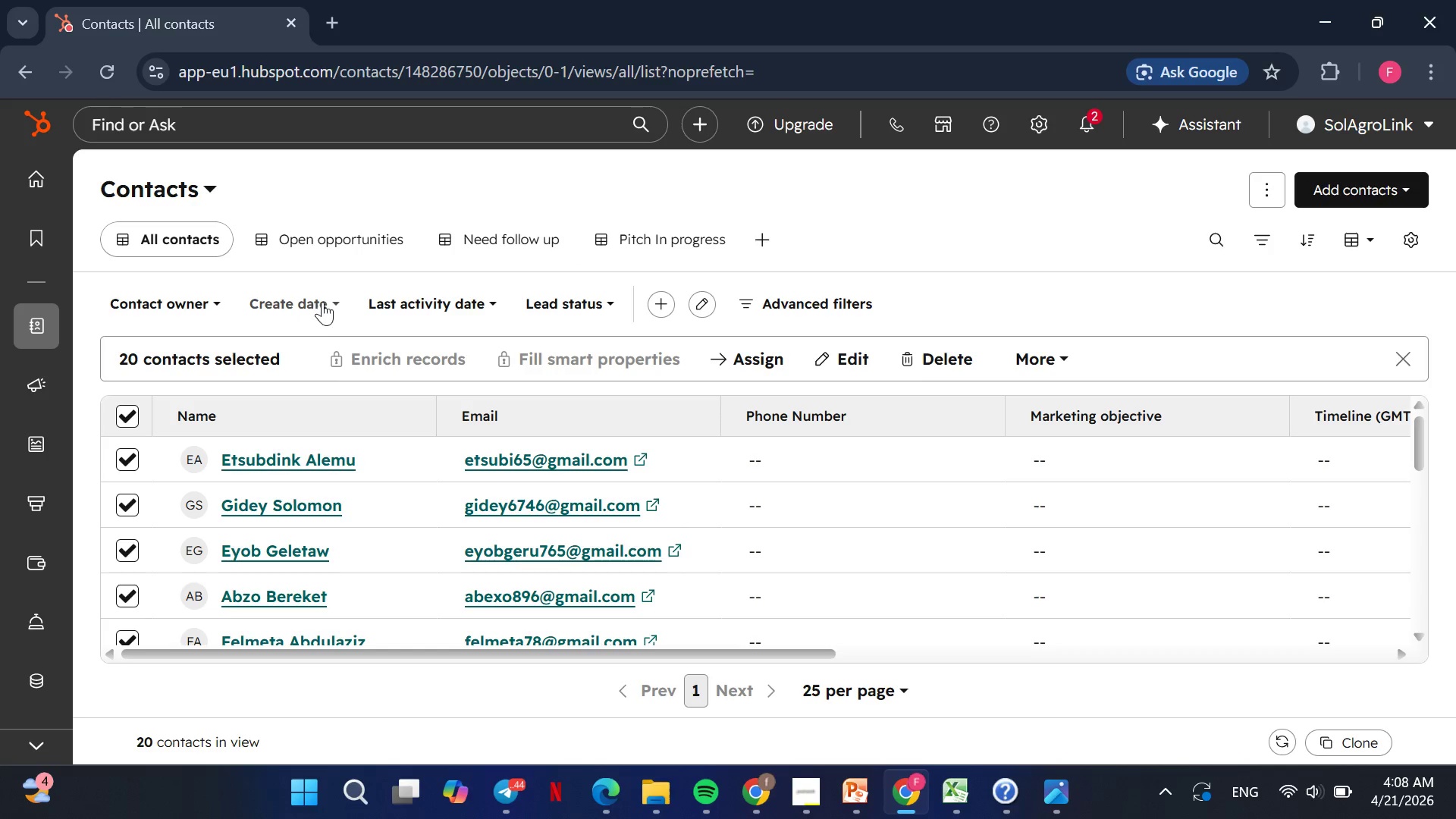 
left_click([334, 300])
 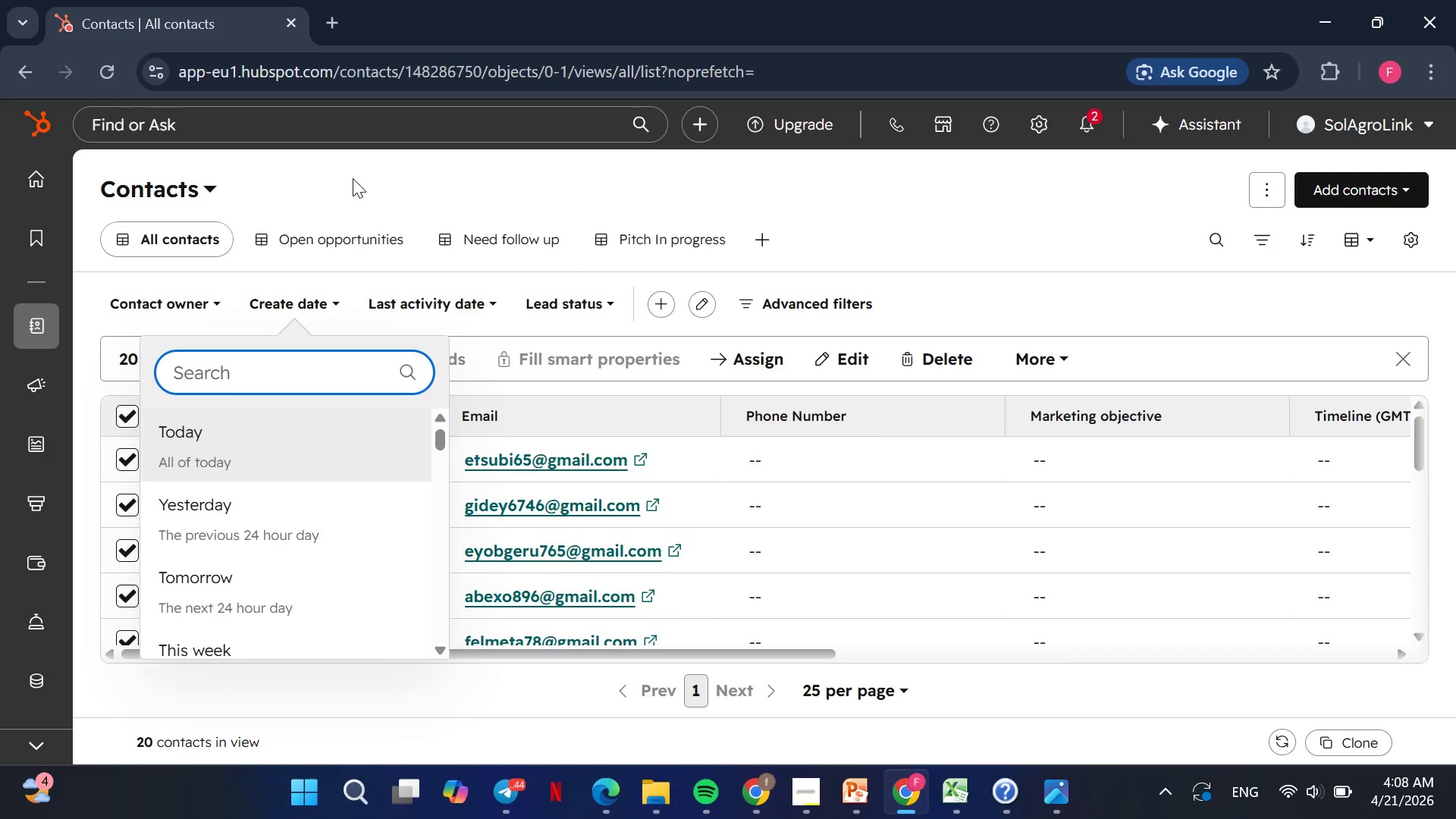 
left_click([353, 170])
 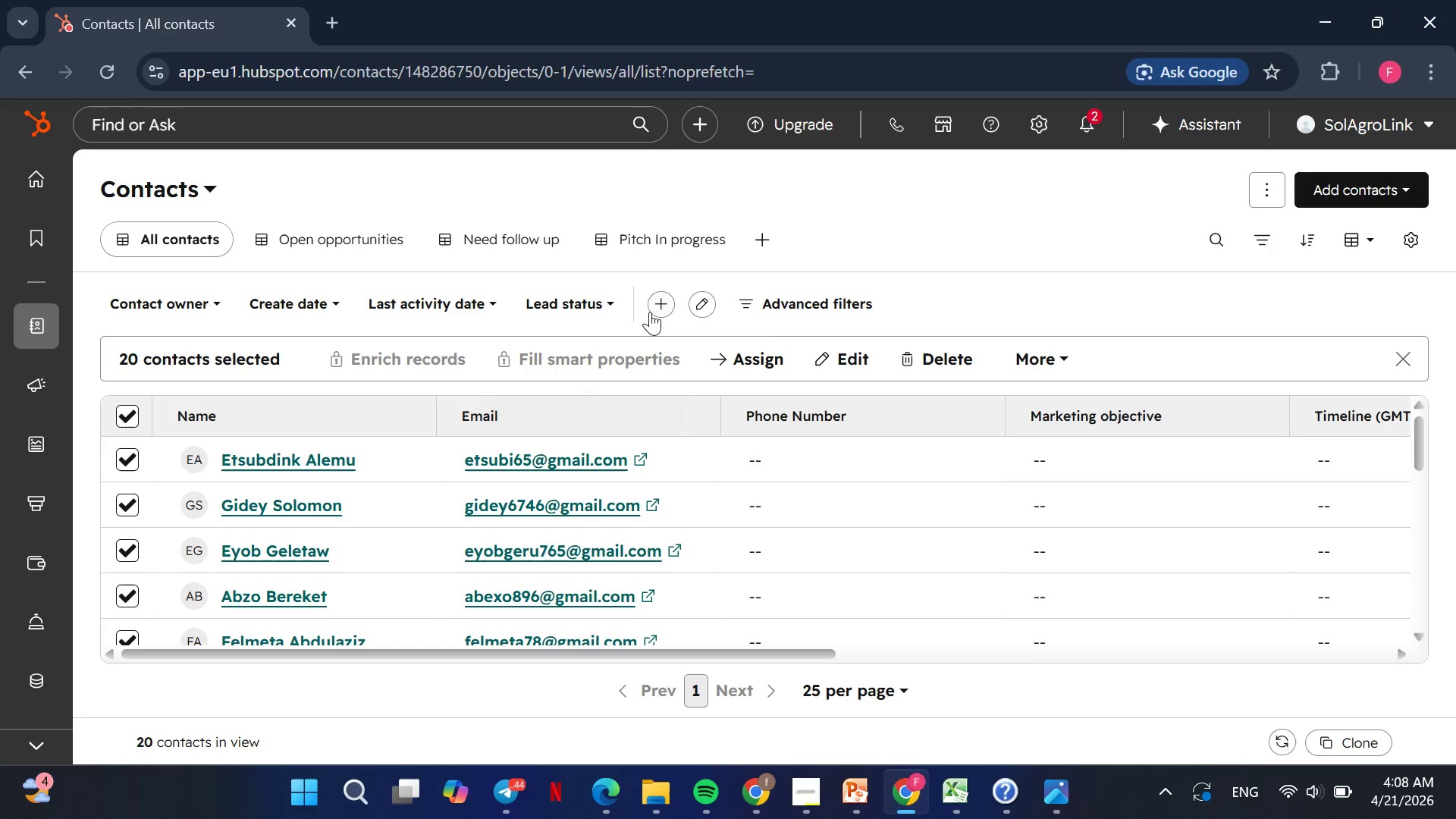 
wait(9.0)
 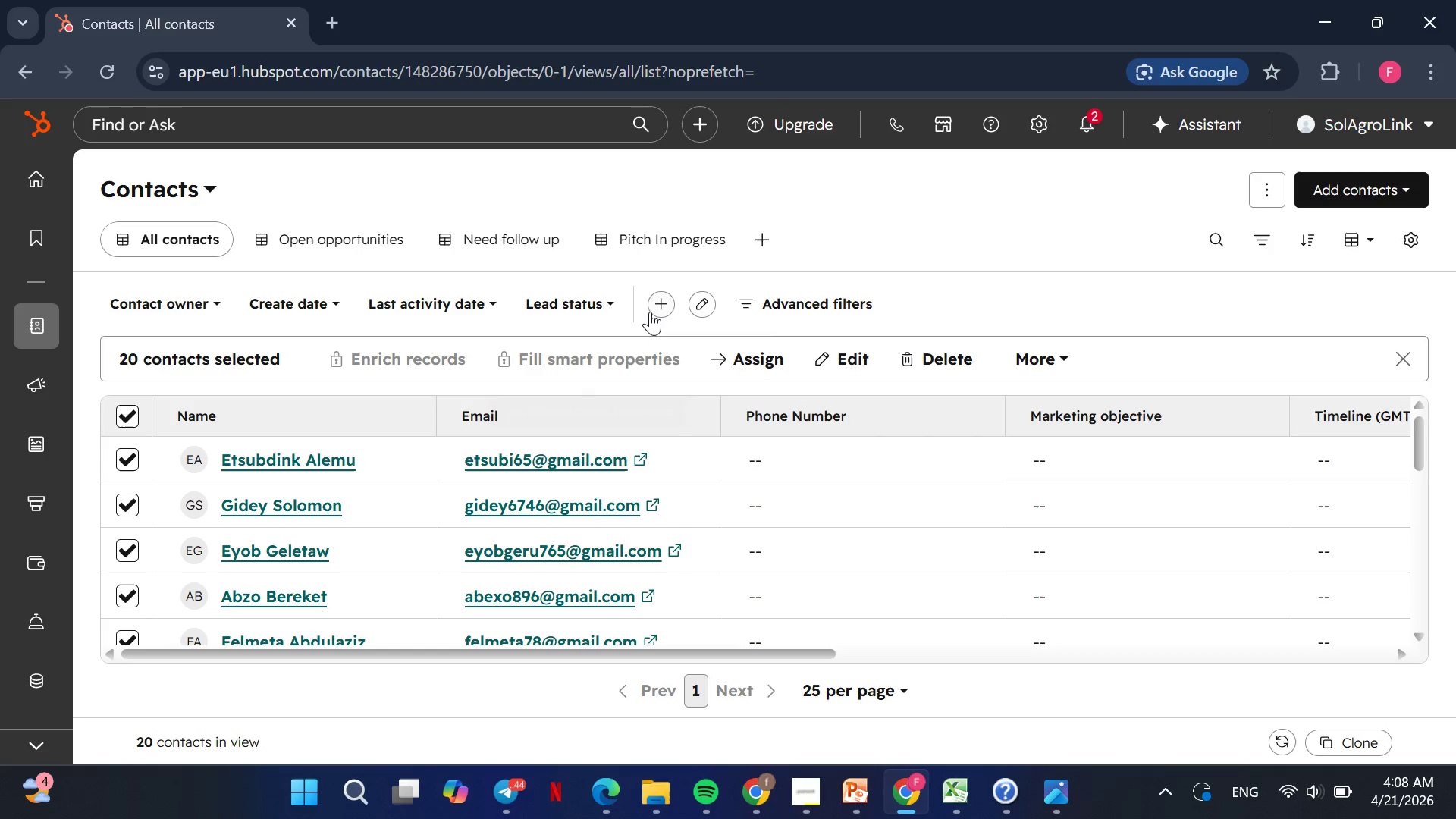 
left_click([1065, 363])
 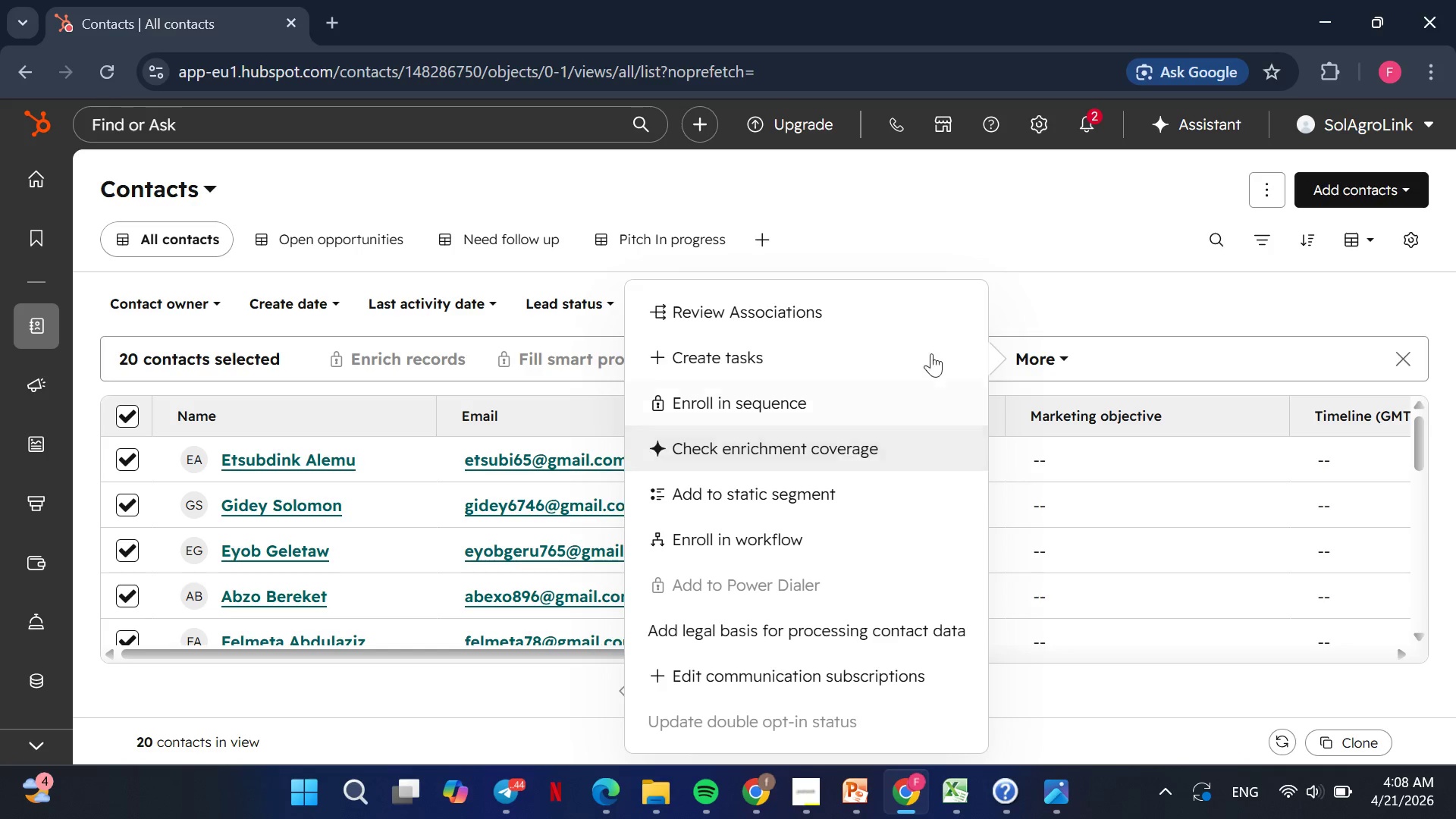 
wait(6.33)
 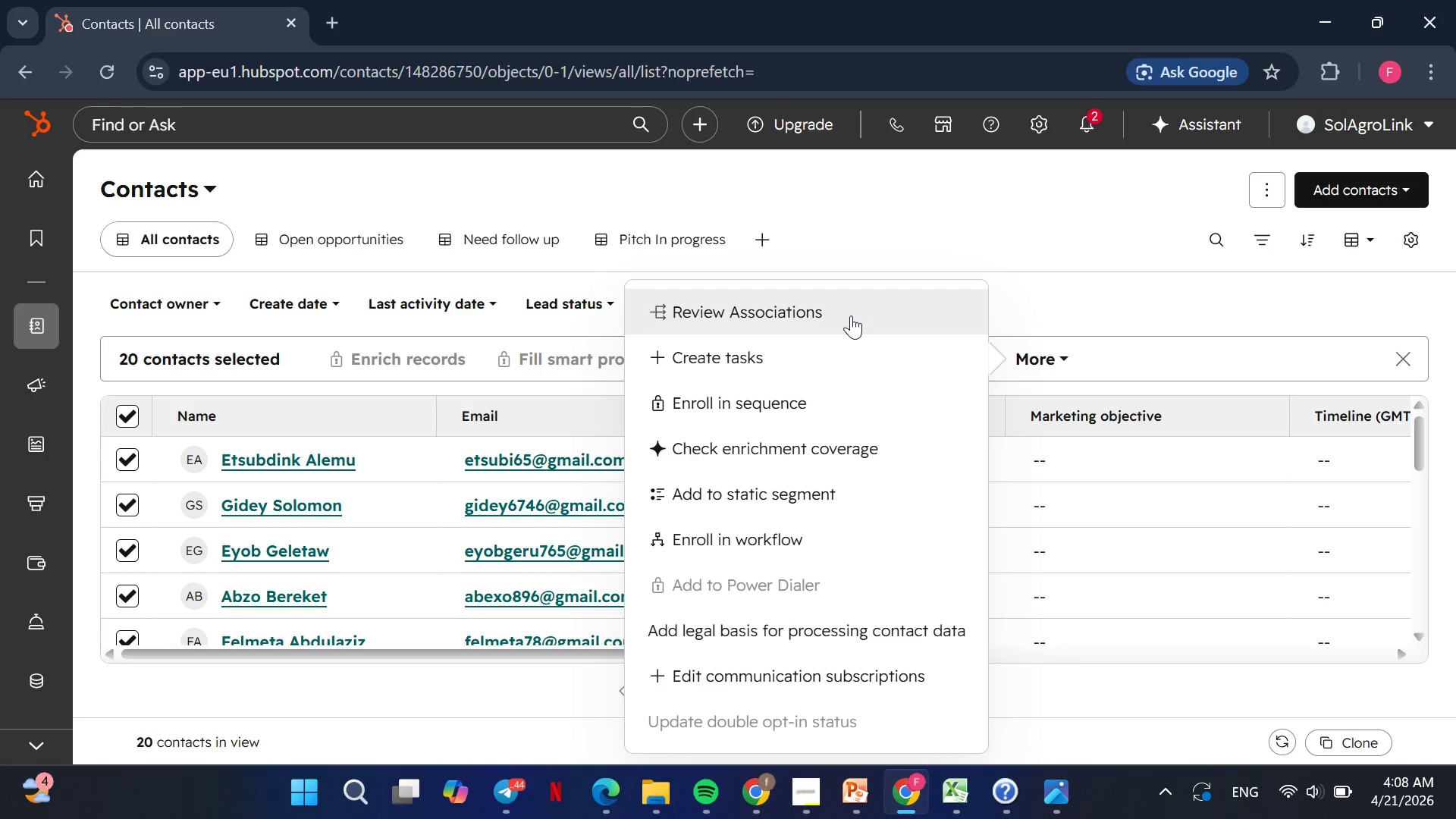 
left_click([1066, 234])
 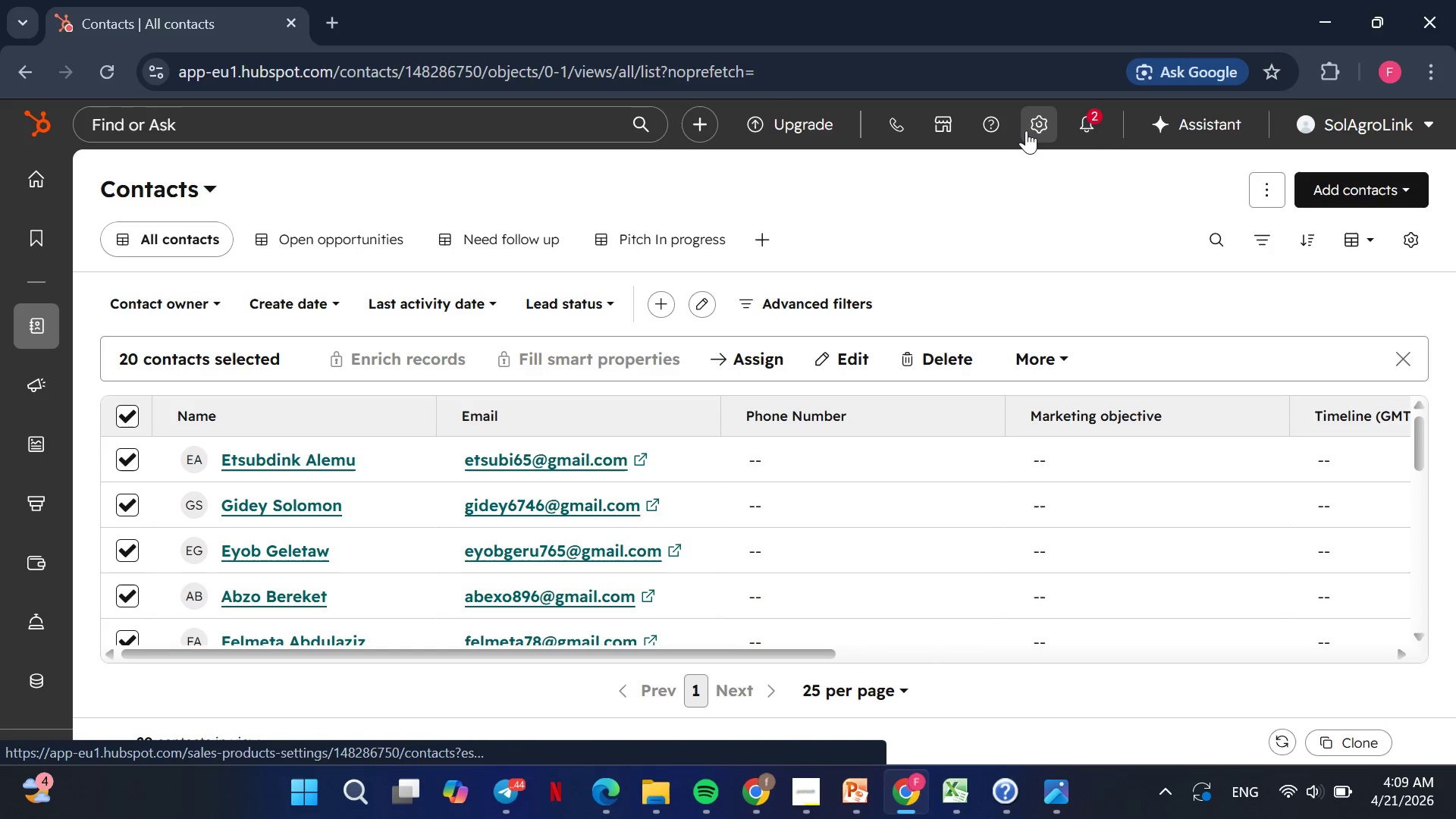 
wait(5.22)
 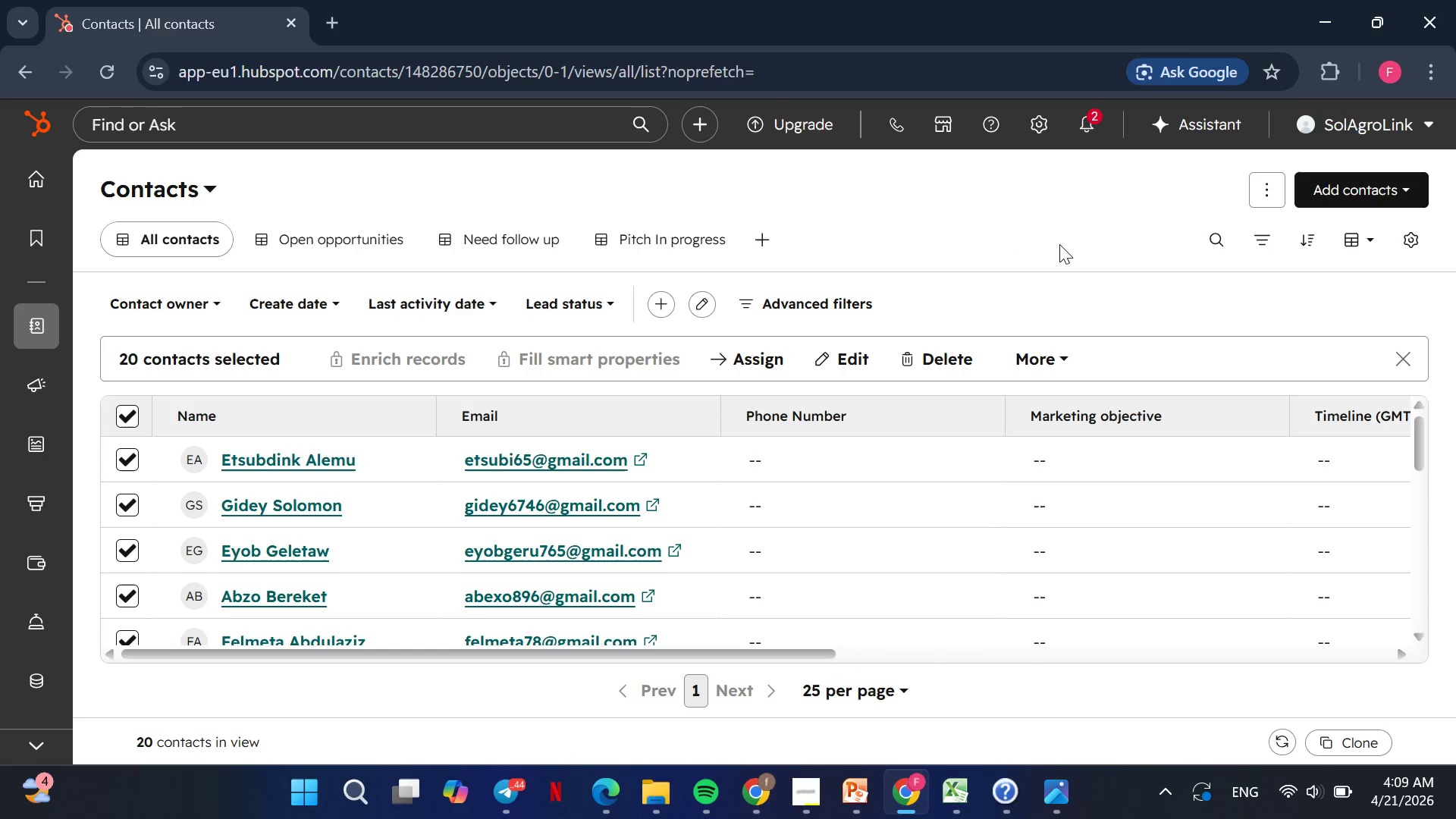 
left_click([1026, 130])
 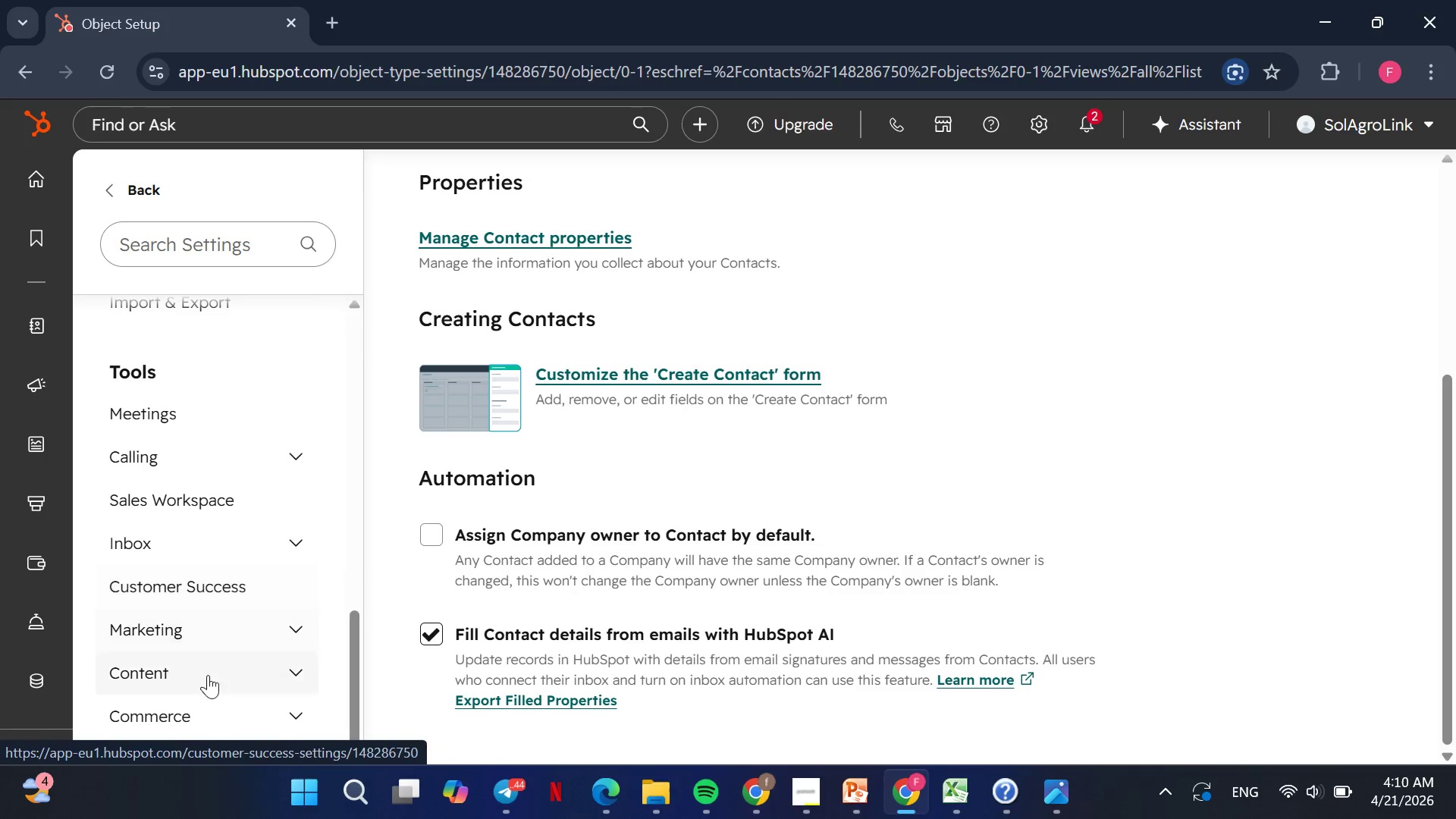 
wait(68.2)
 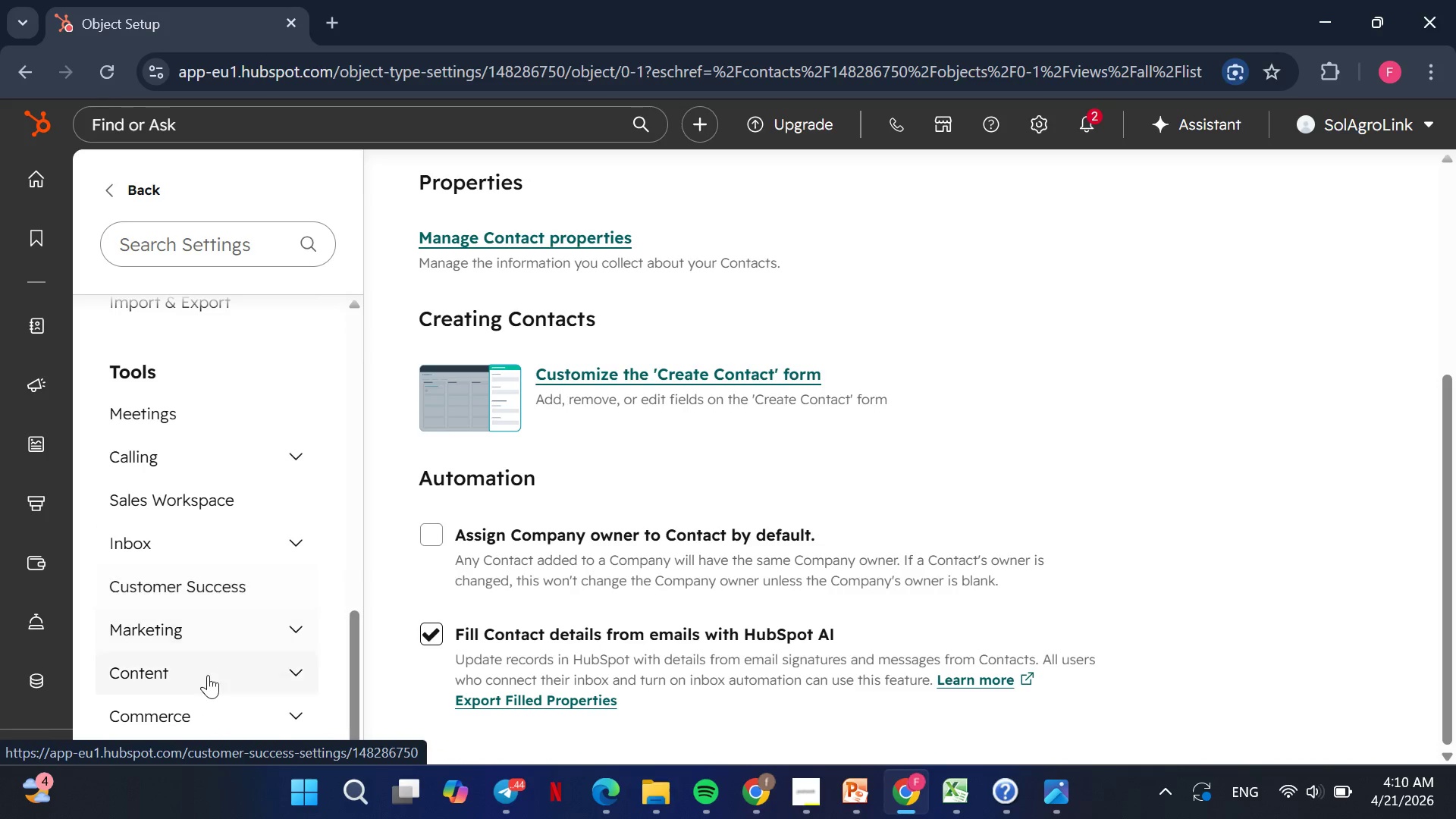 
left_click([210, 682])
 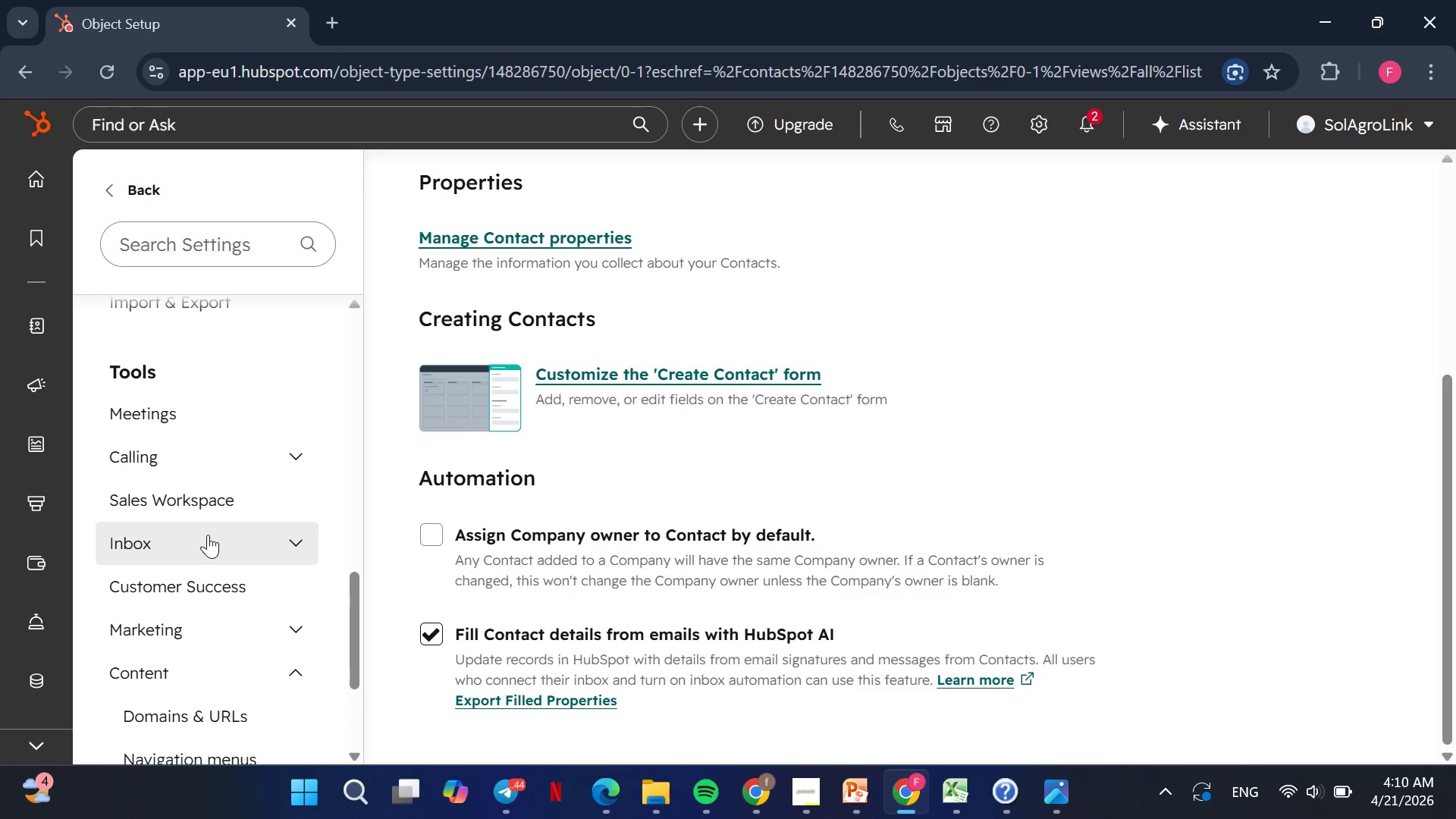 
mouse_move([208, 525])
 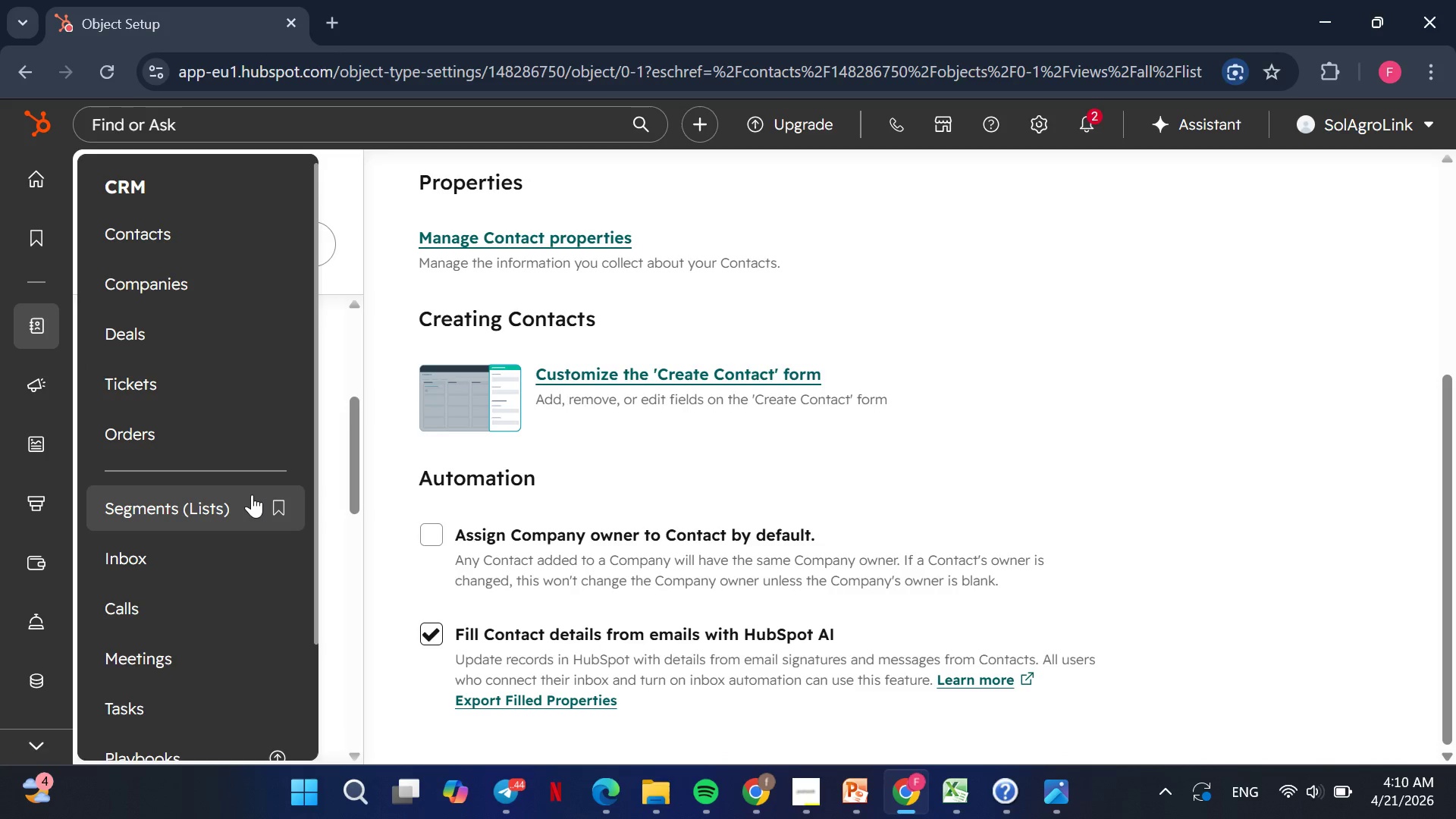 
wait(6.3)
 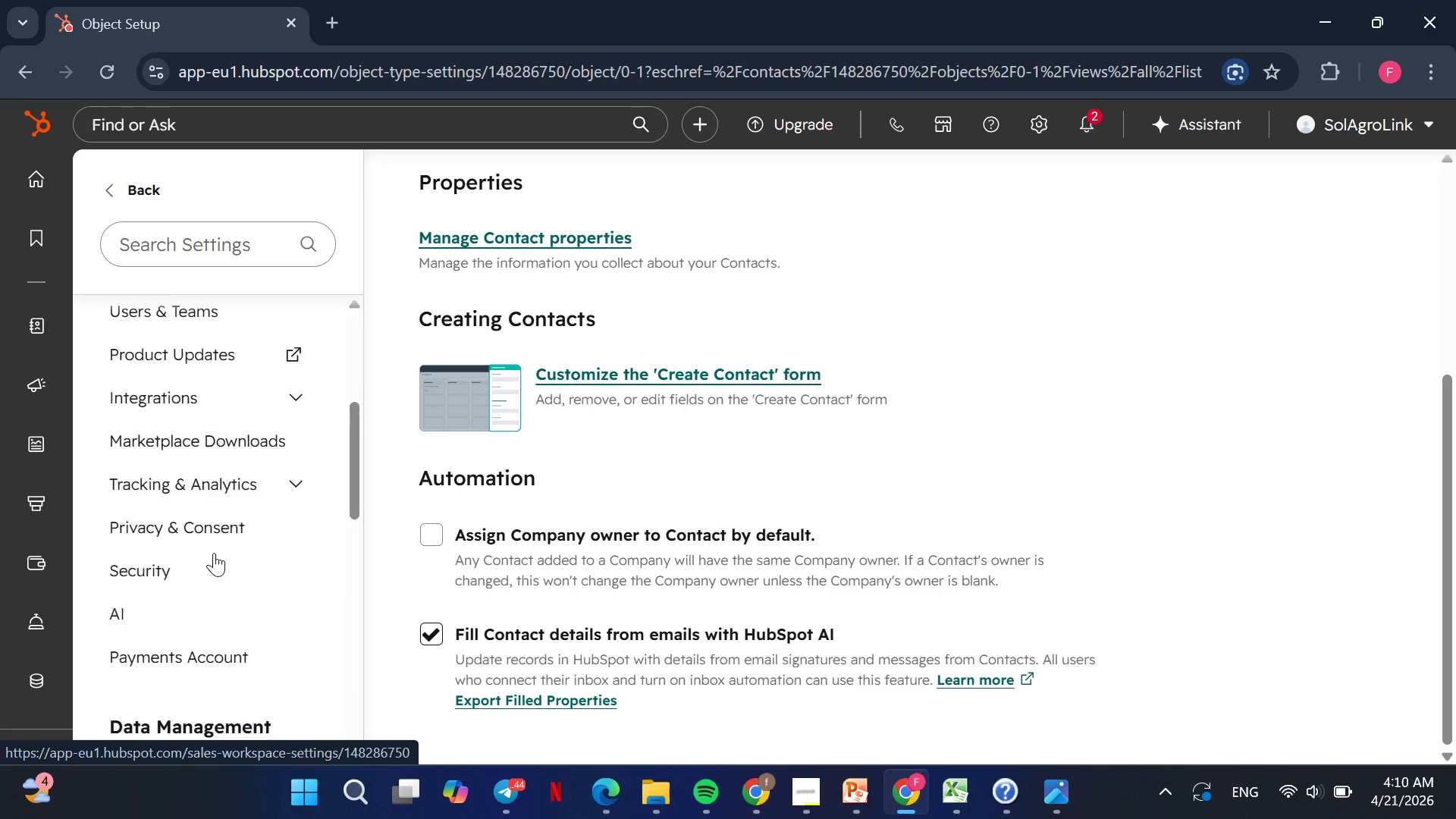 
left_click([179, 514])
 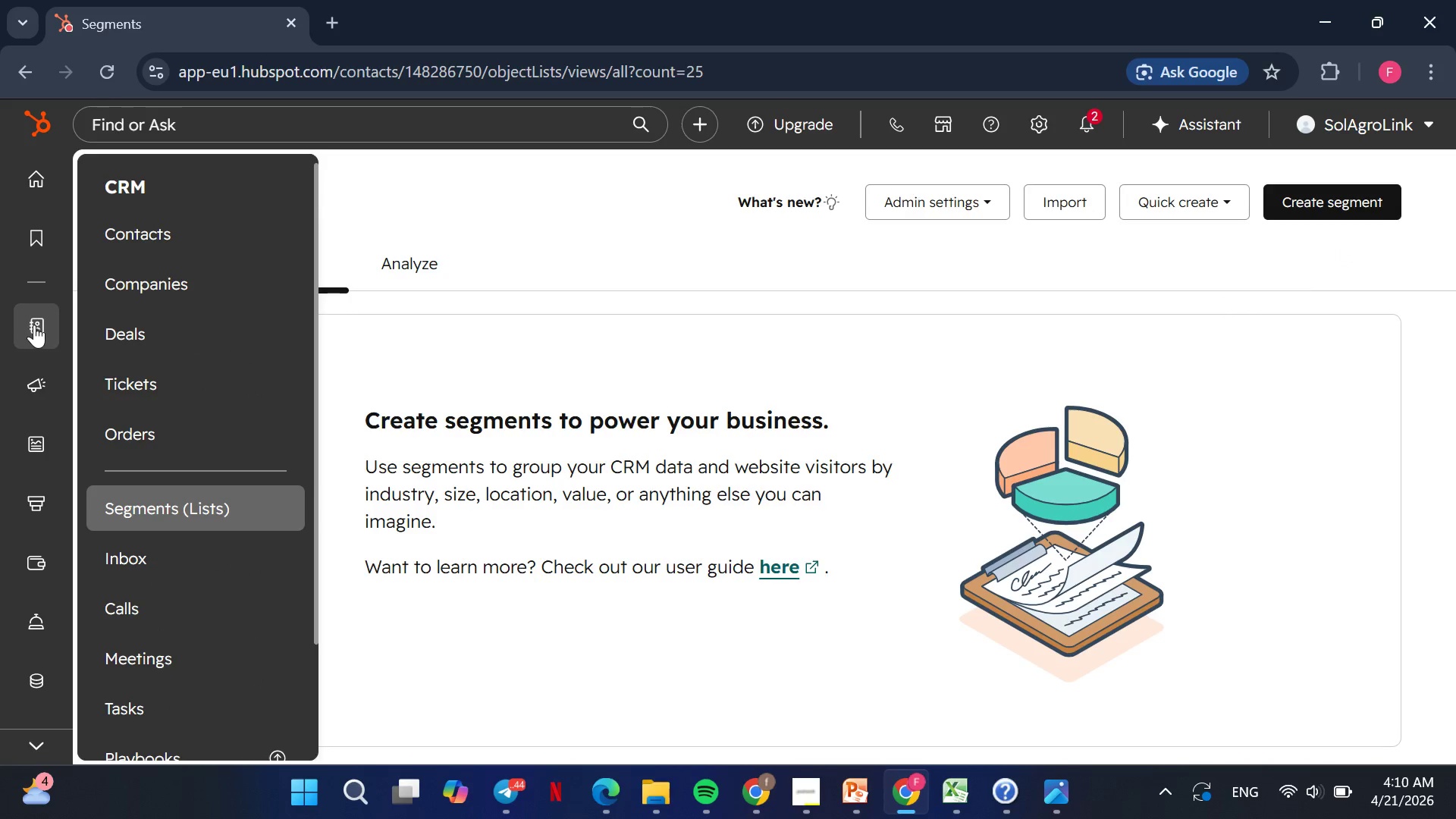 
wait(36.7)
 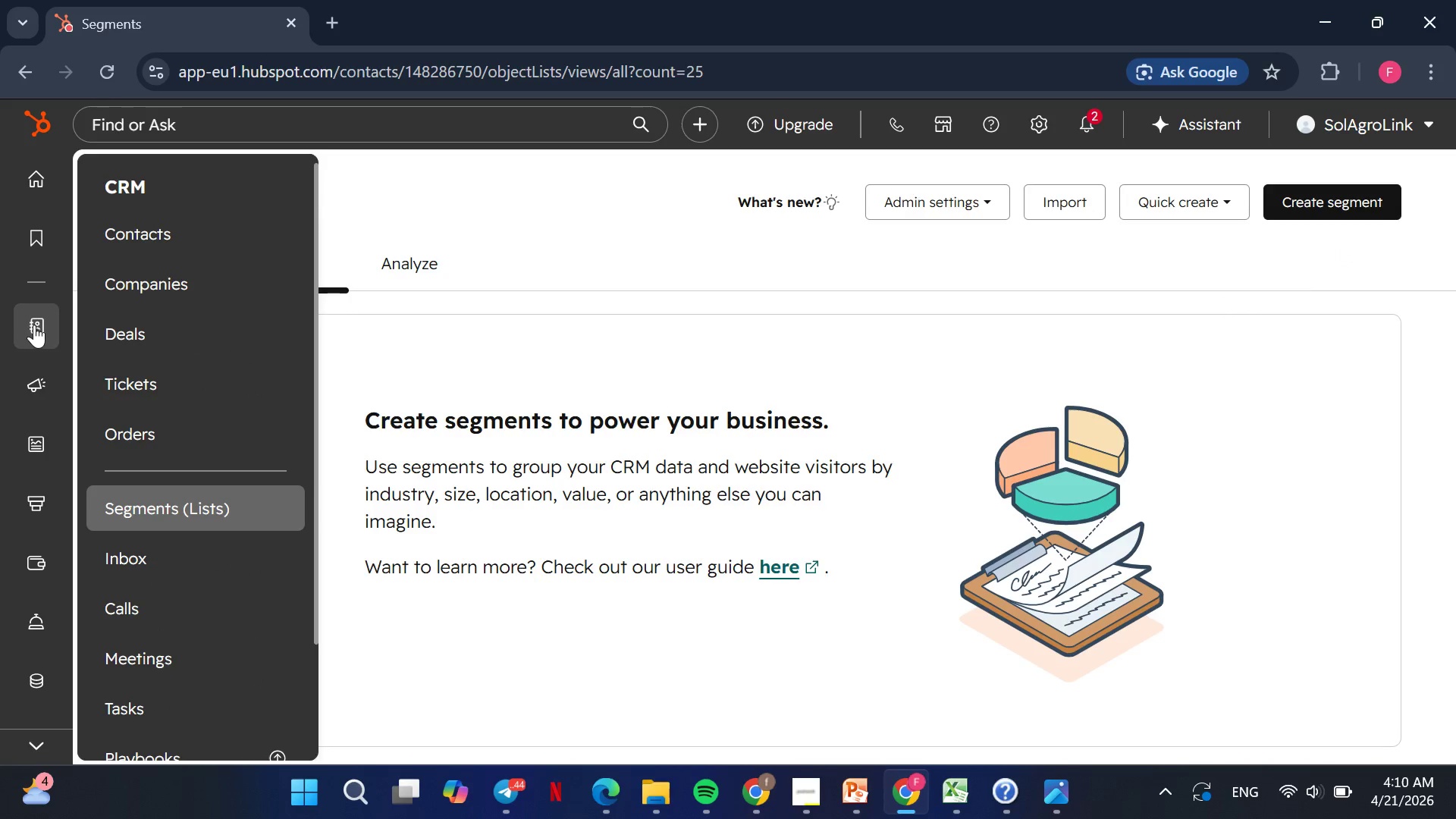 
left_click([150, 234])
 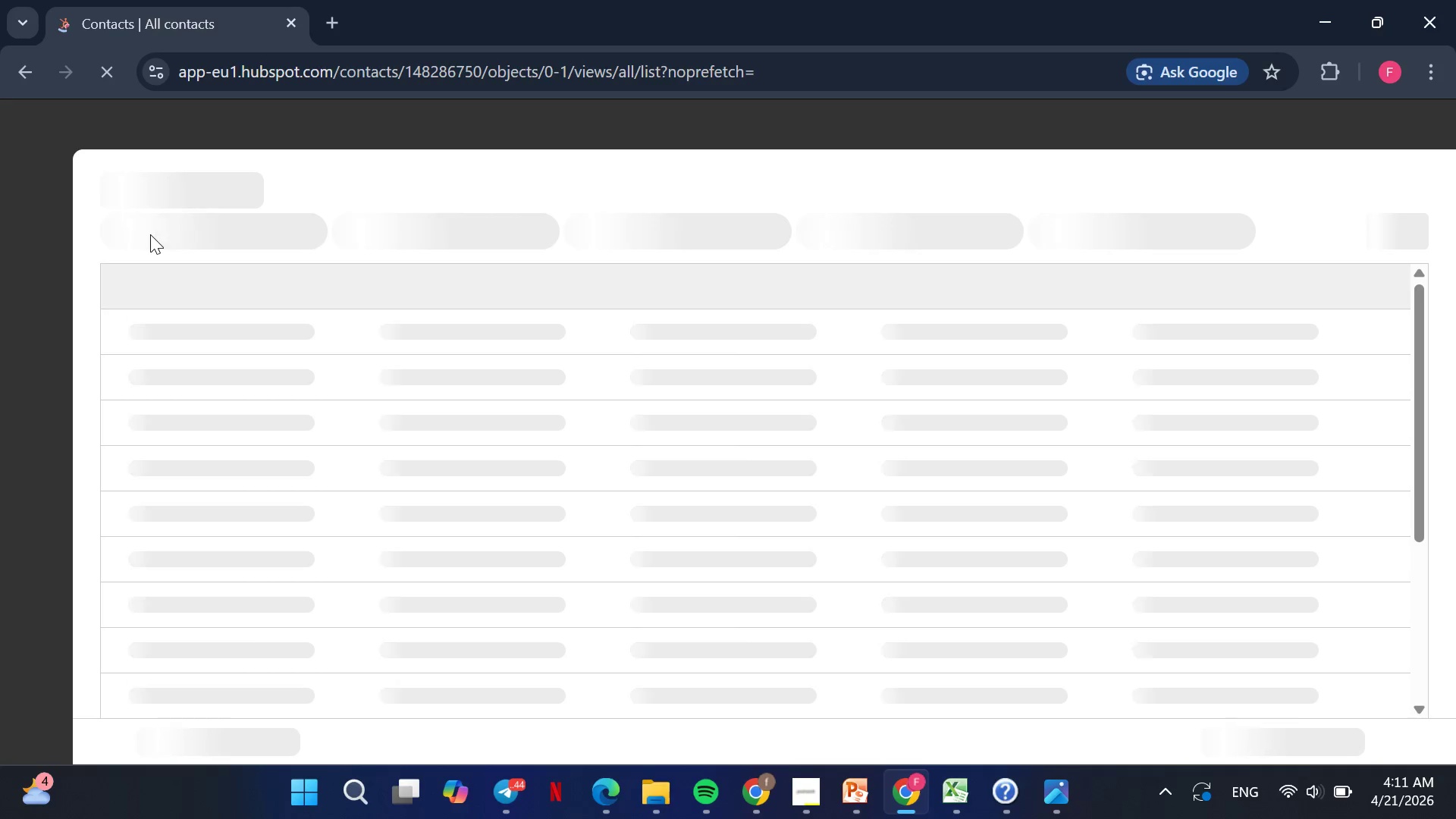 
mouse_move([486, 370])
 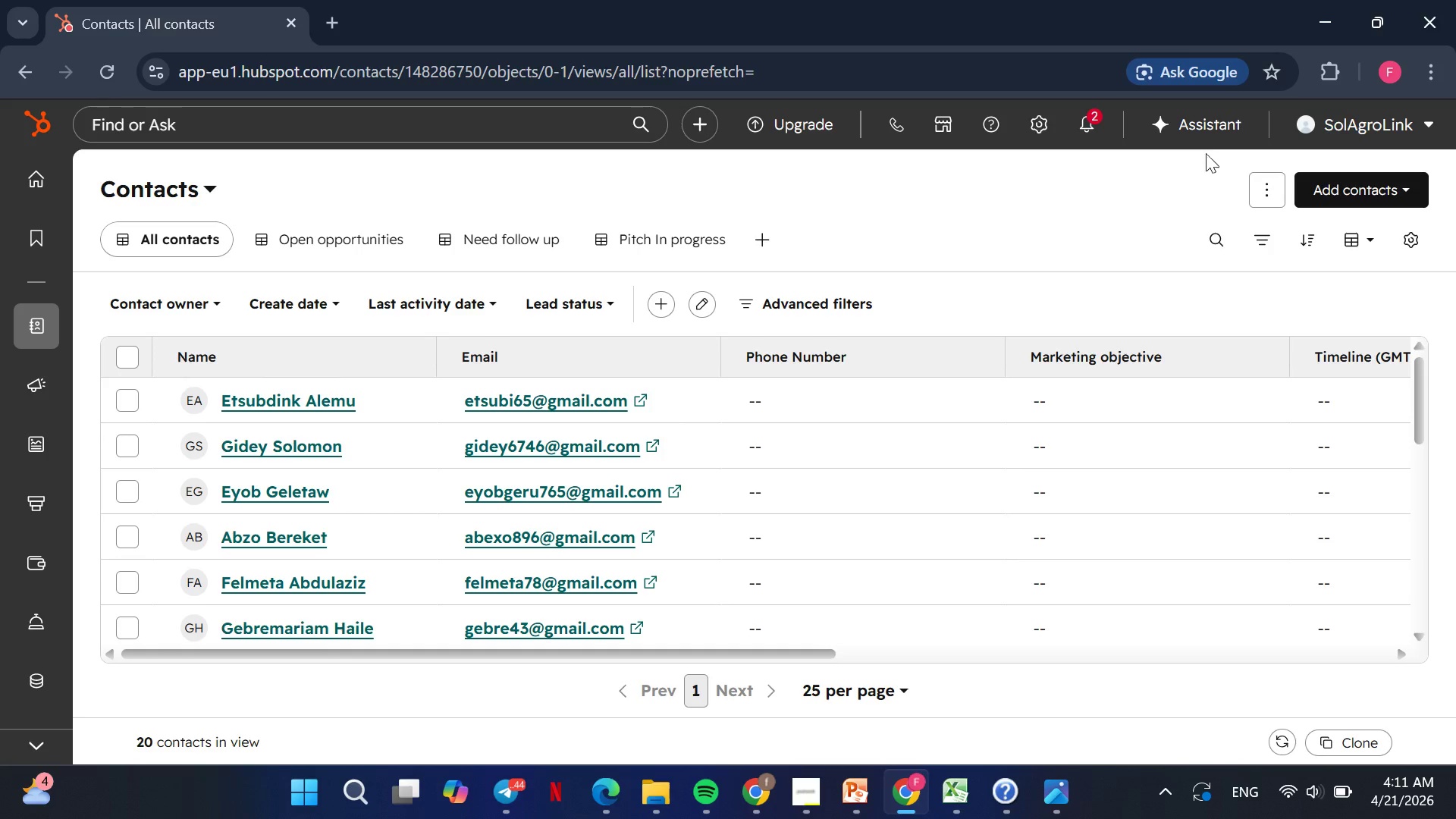 
wait(20.0)
 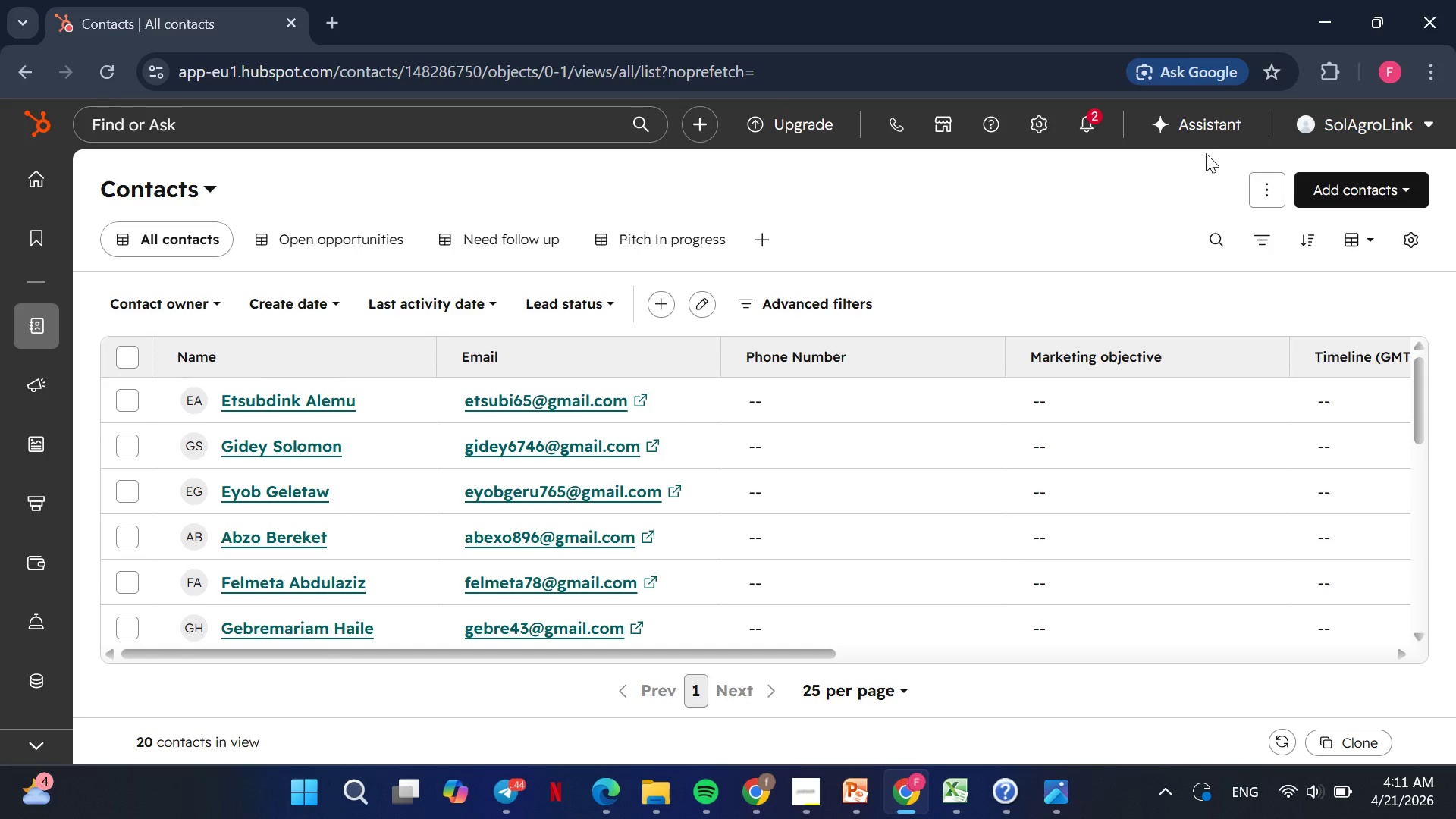 
left_click([1396, 127])
 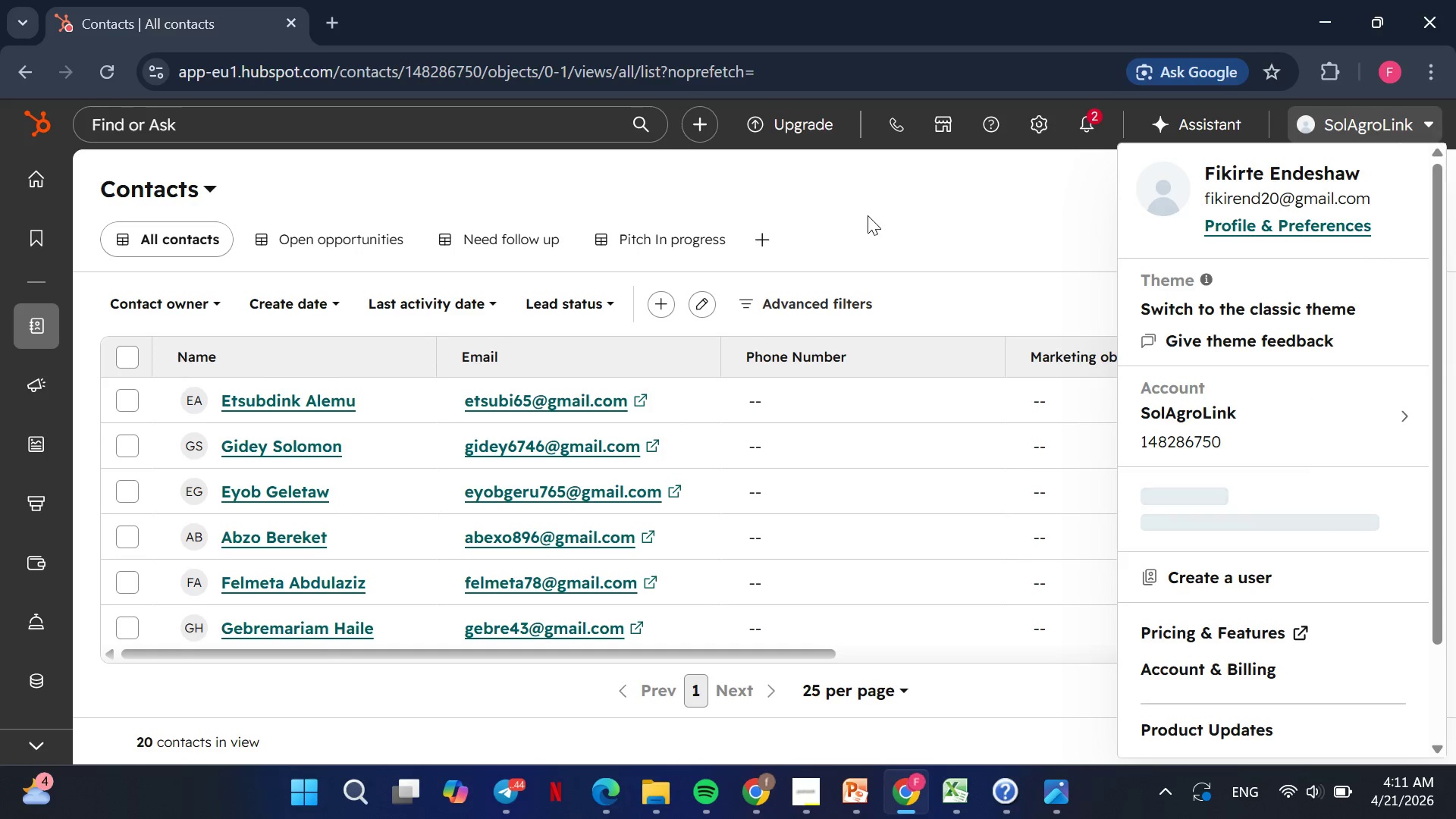 
left_click([868, 215])
 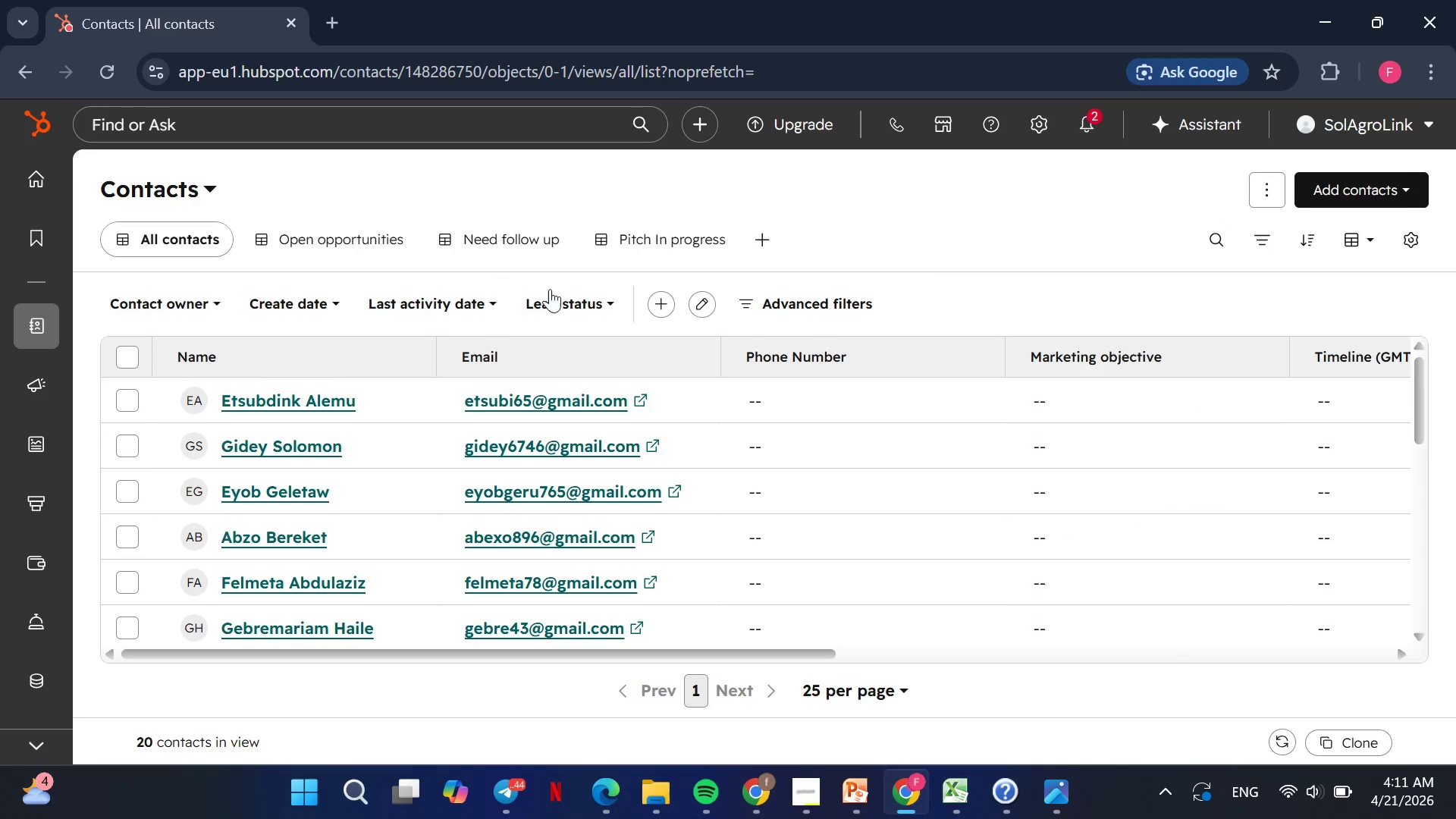 
wait(5.31)
 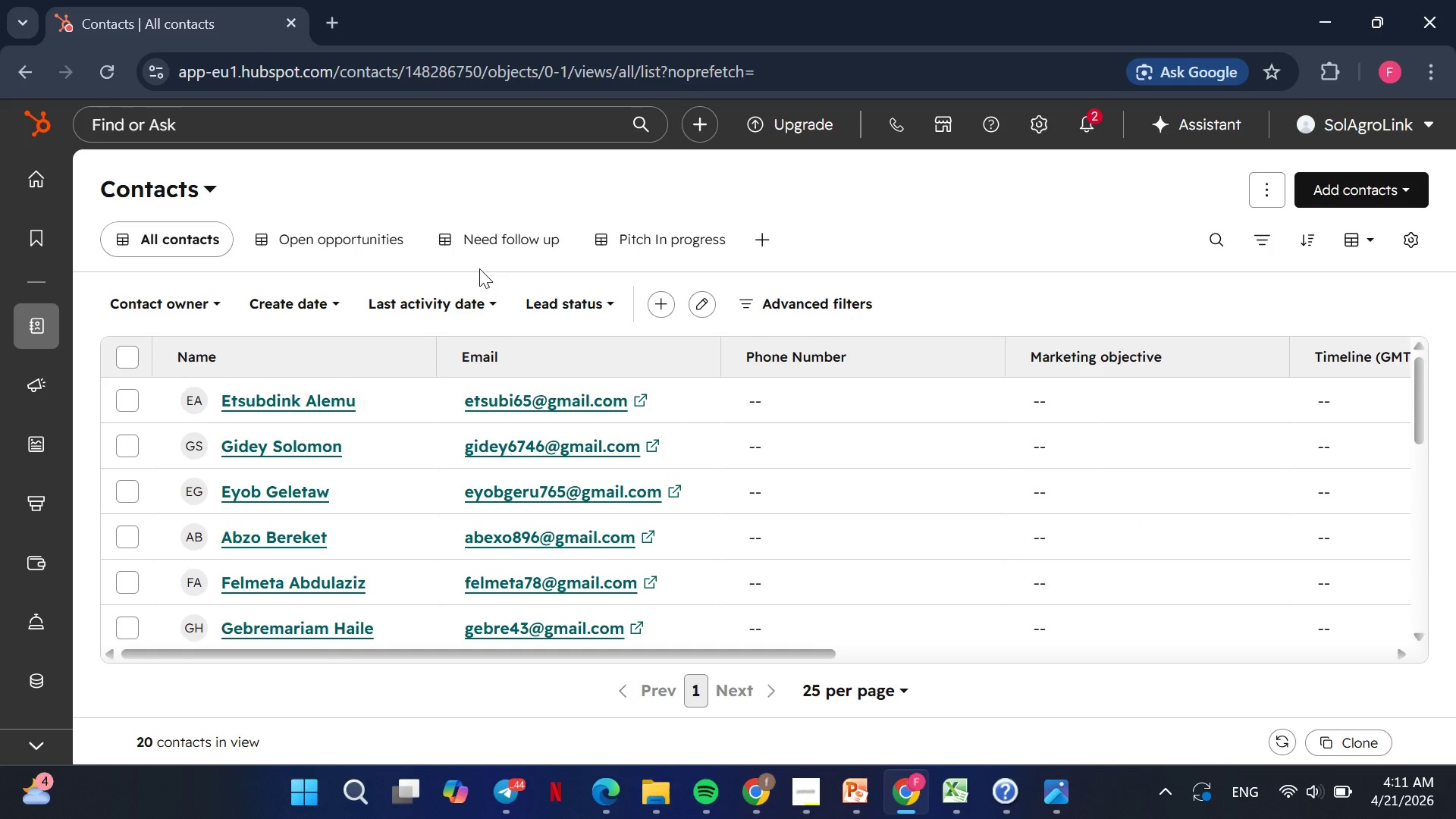 
left_click([603, 306])
 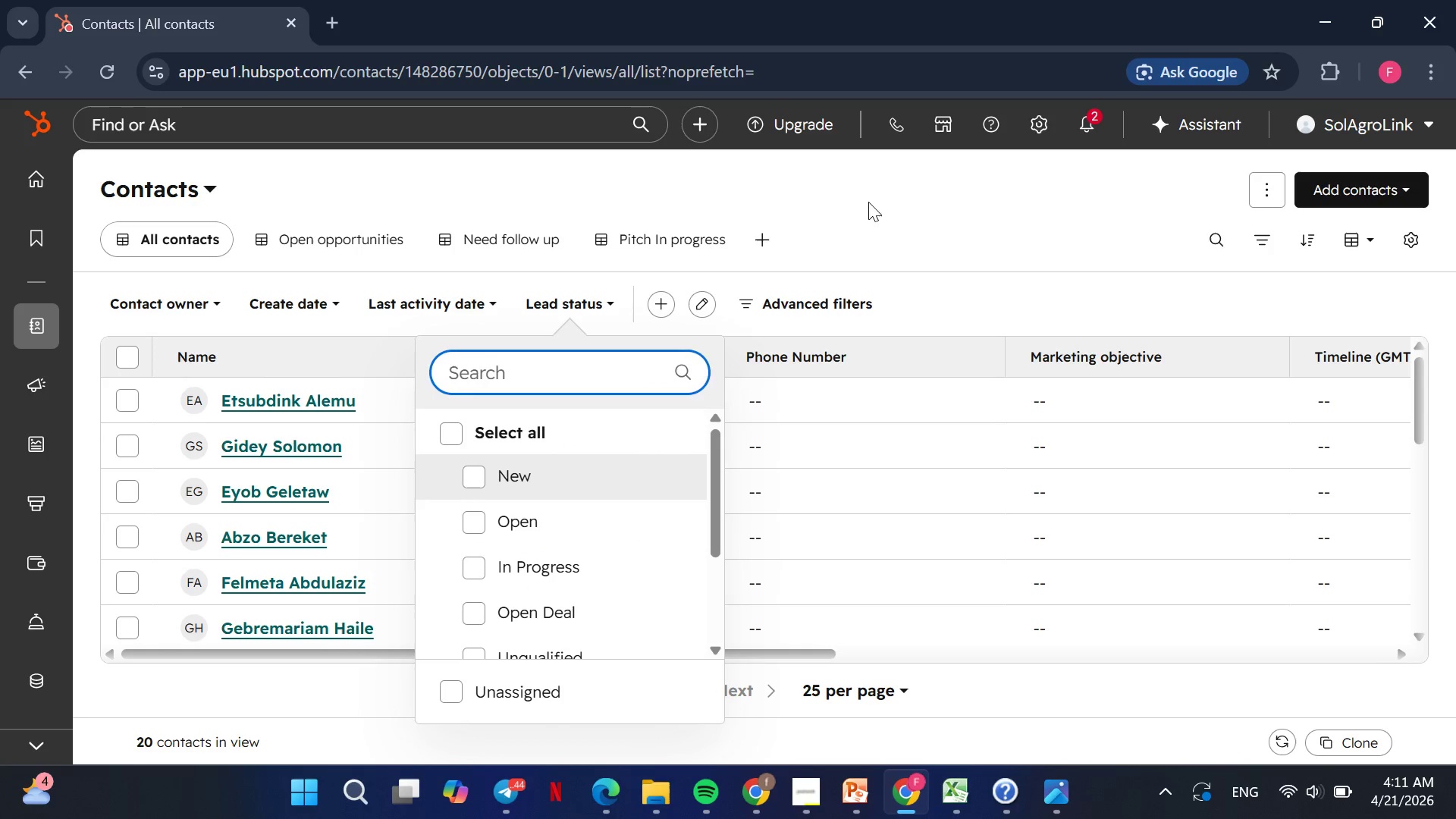 
left_click([868, 202])
 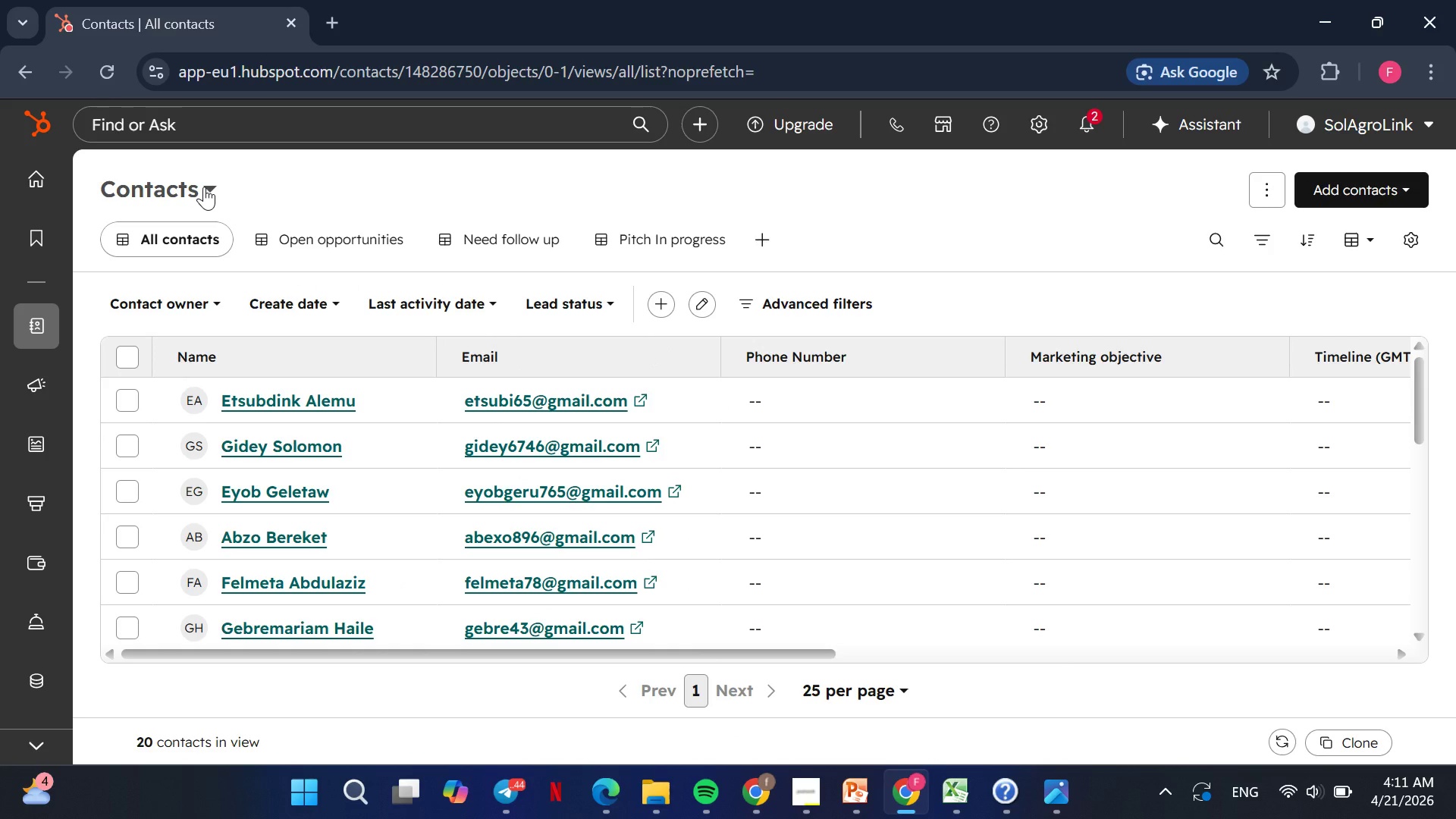 
left_click([204, 187])
 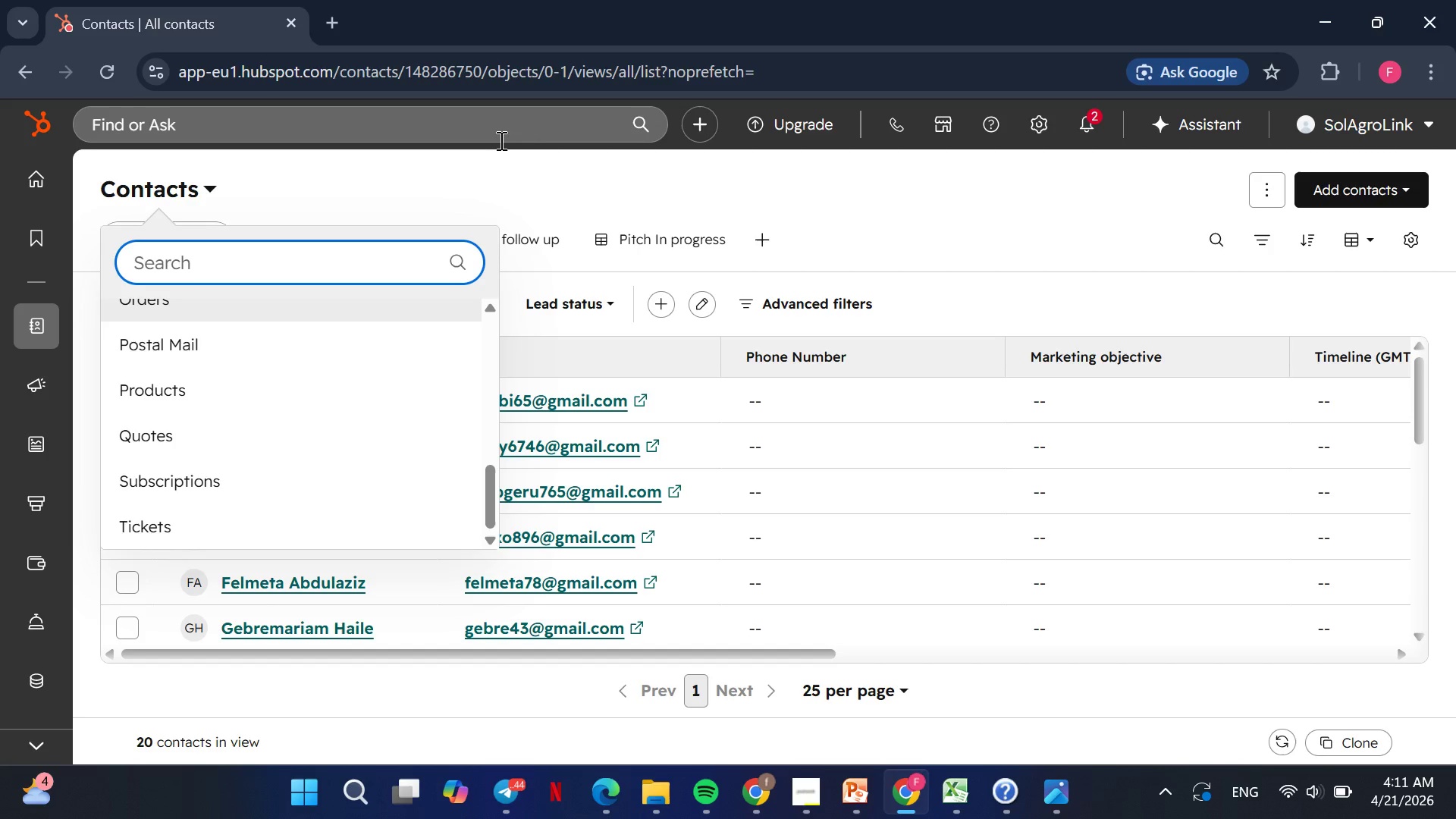 
left_click([500, 140])
 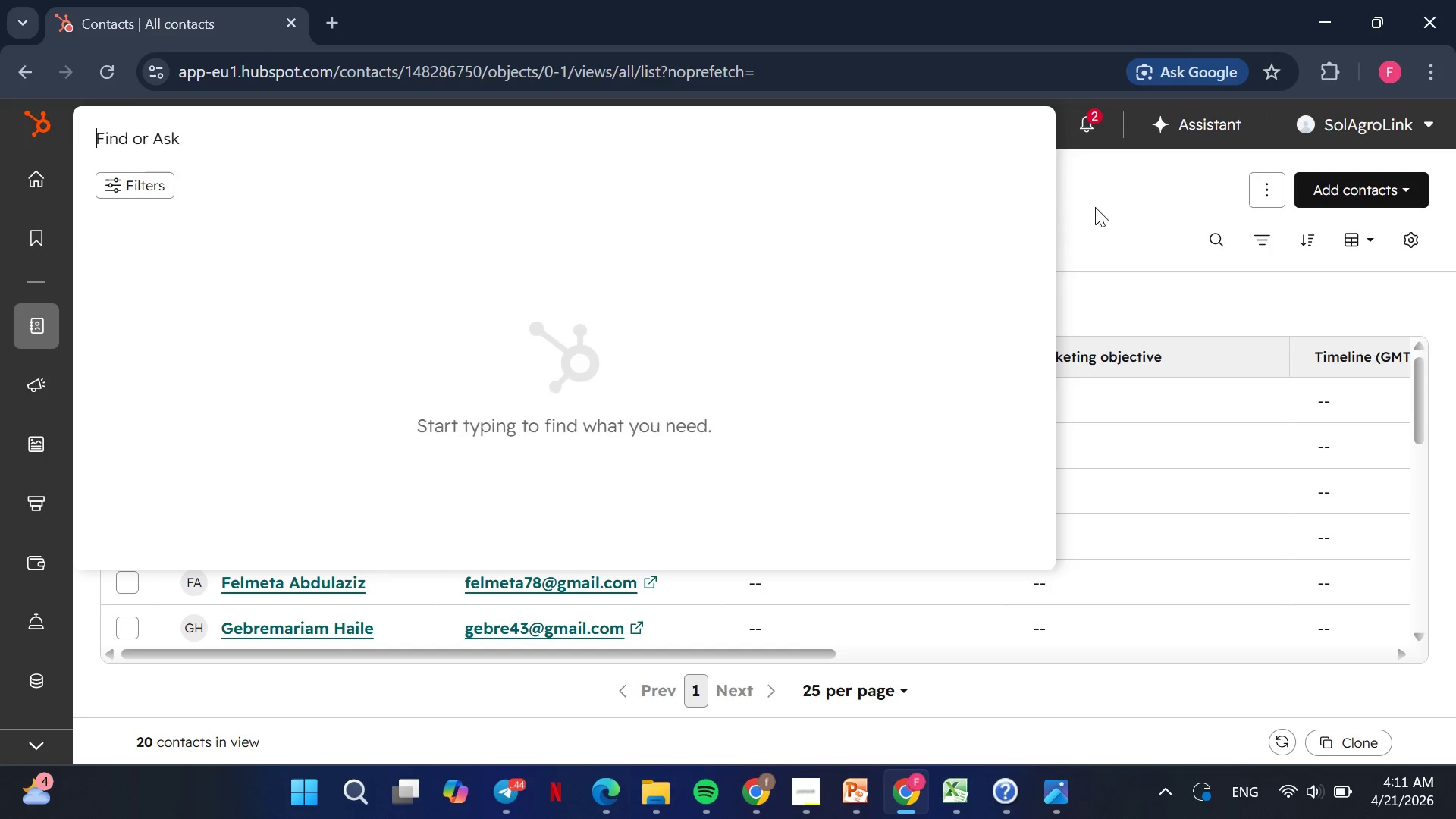 
left_click([1099, 208])
 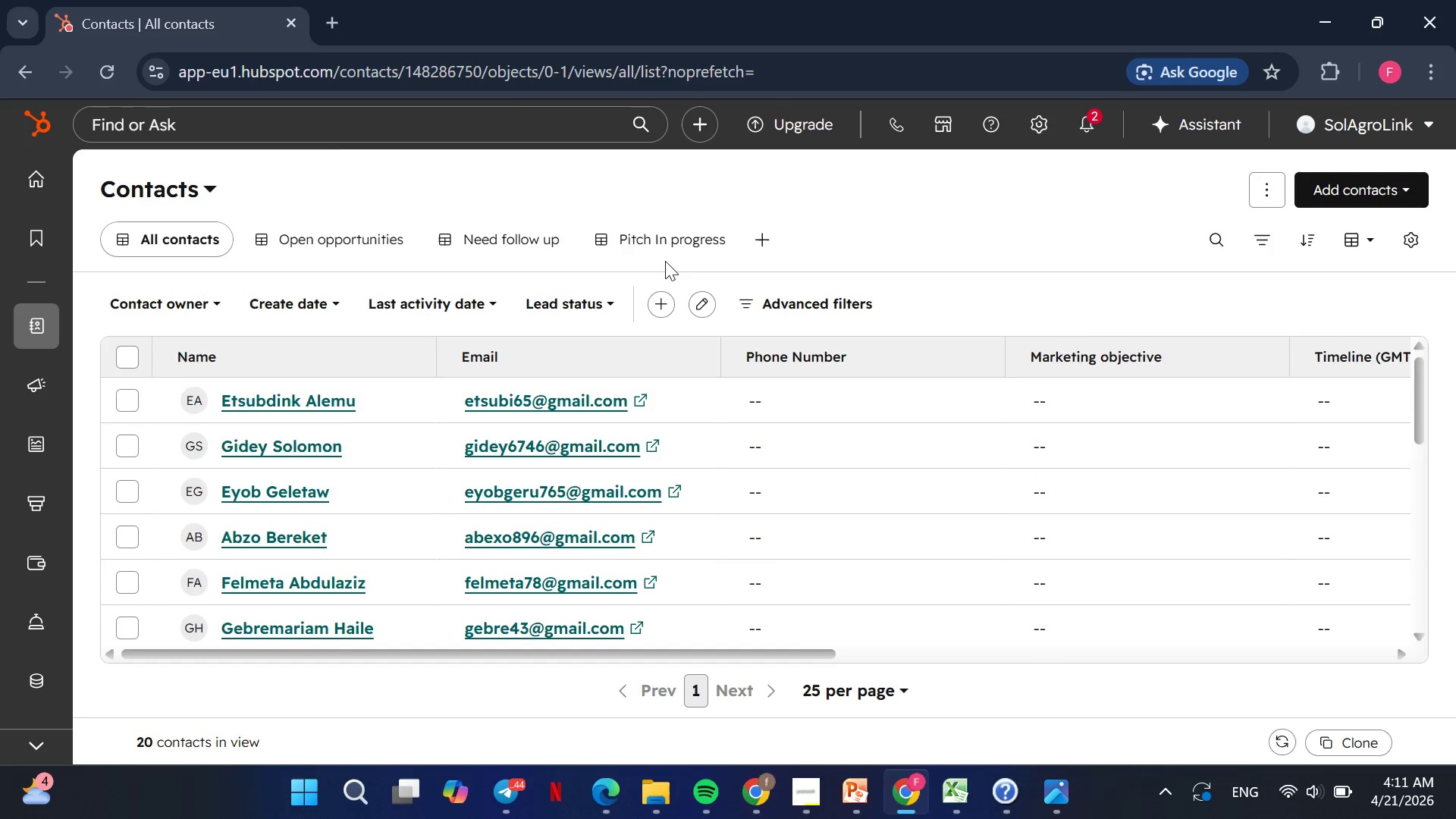 
mouse_move([637, 261])
 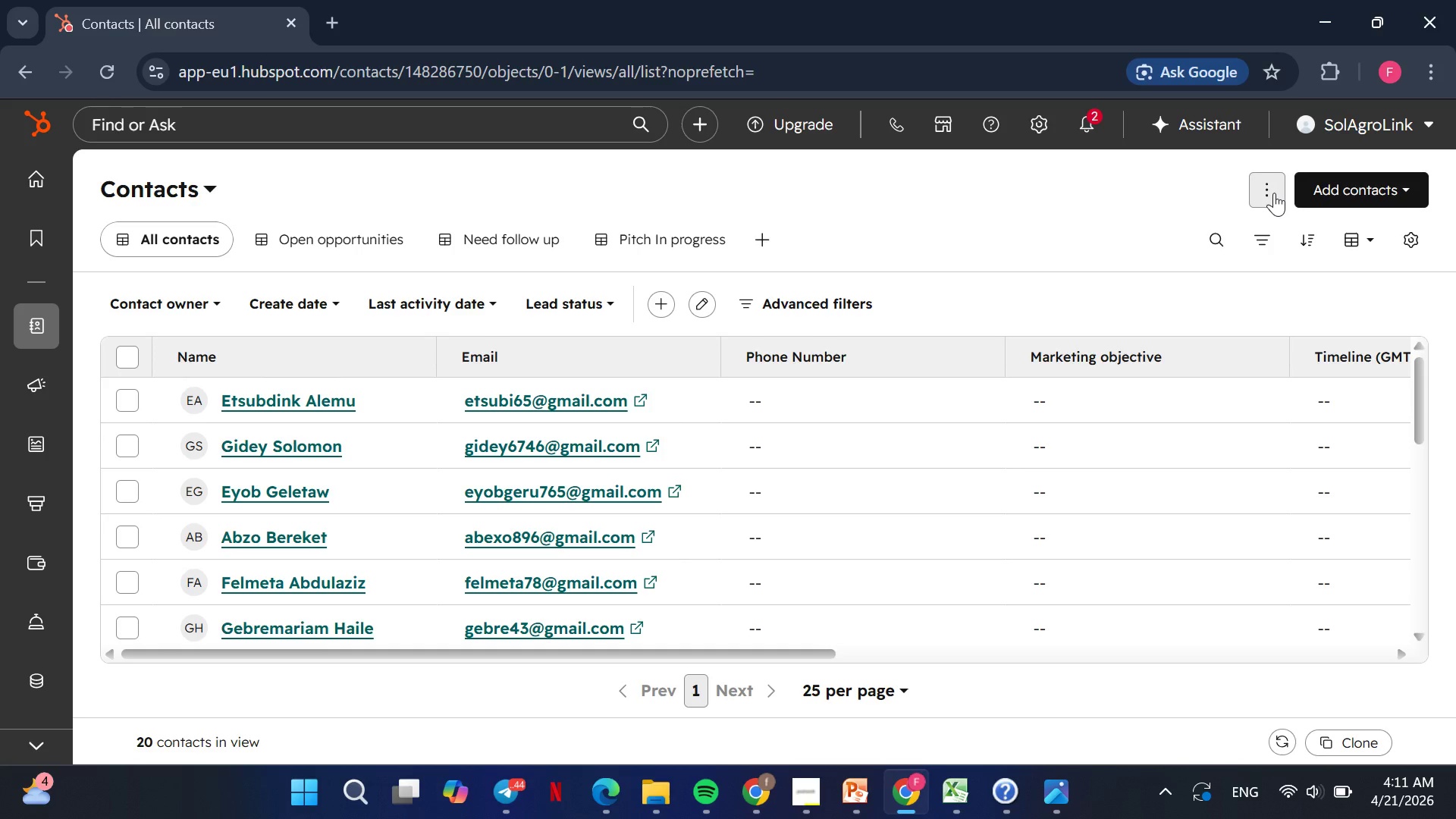 
wait(5.15)
 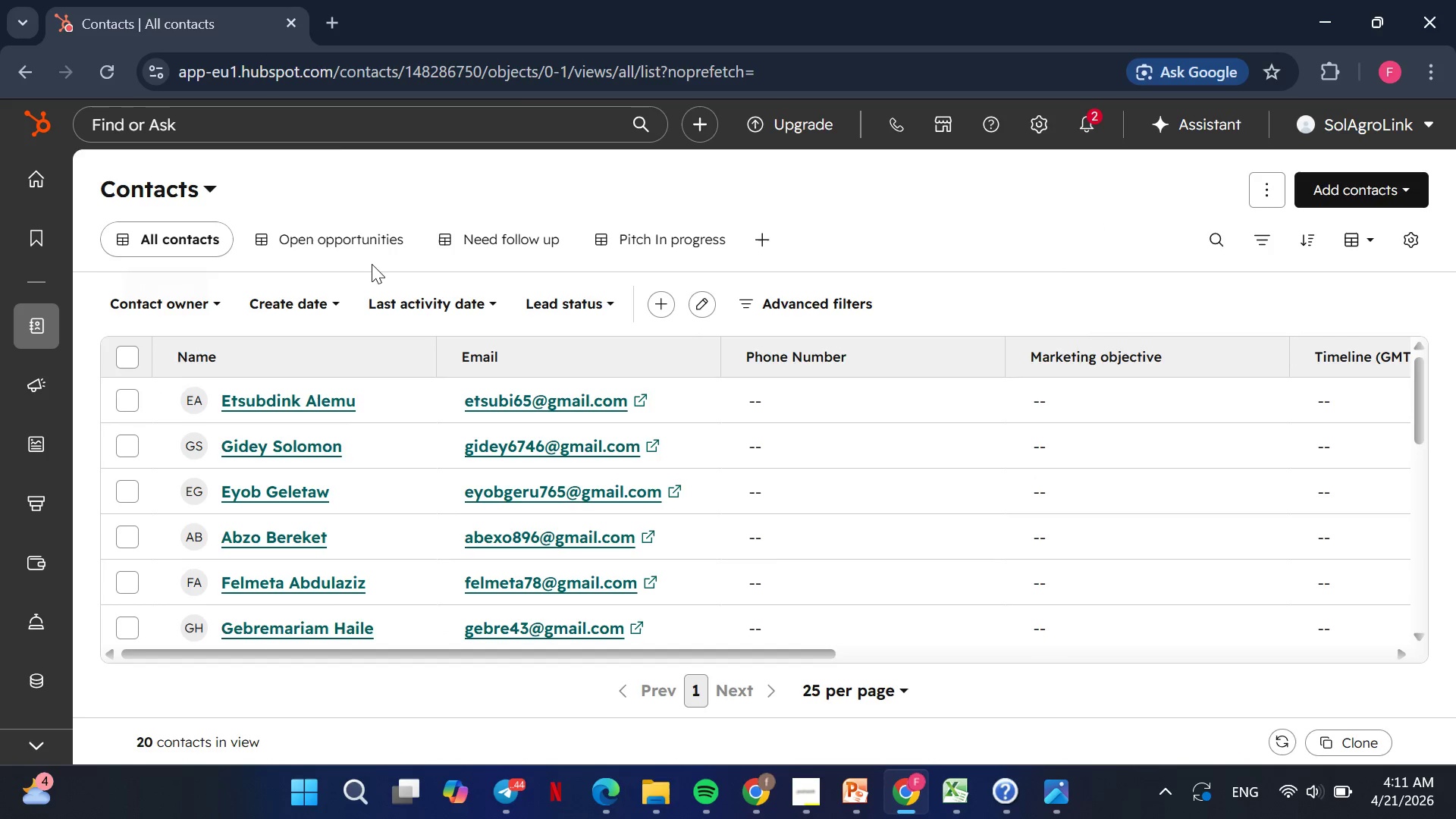 
left_click([1274, 193])
 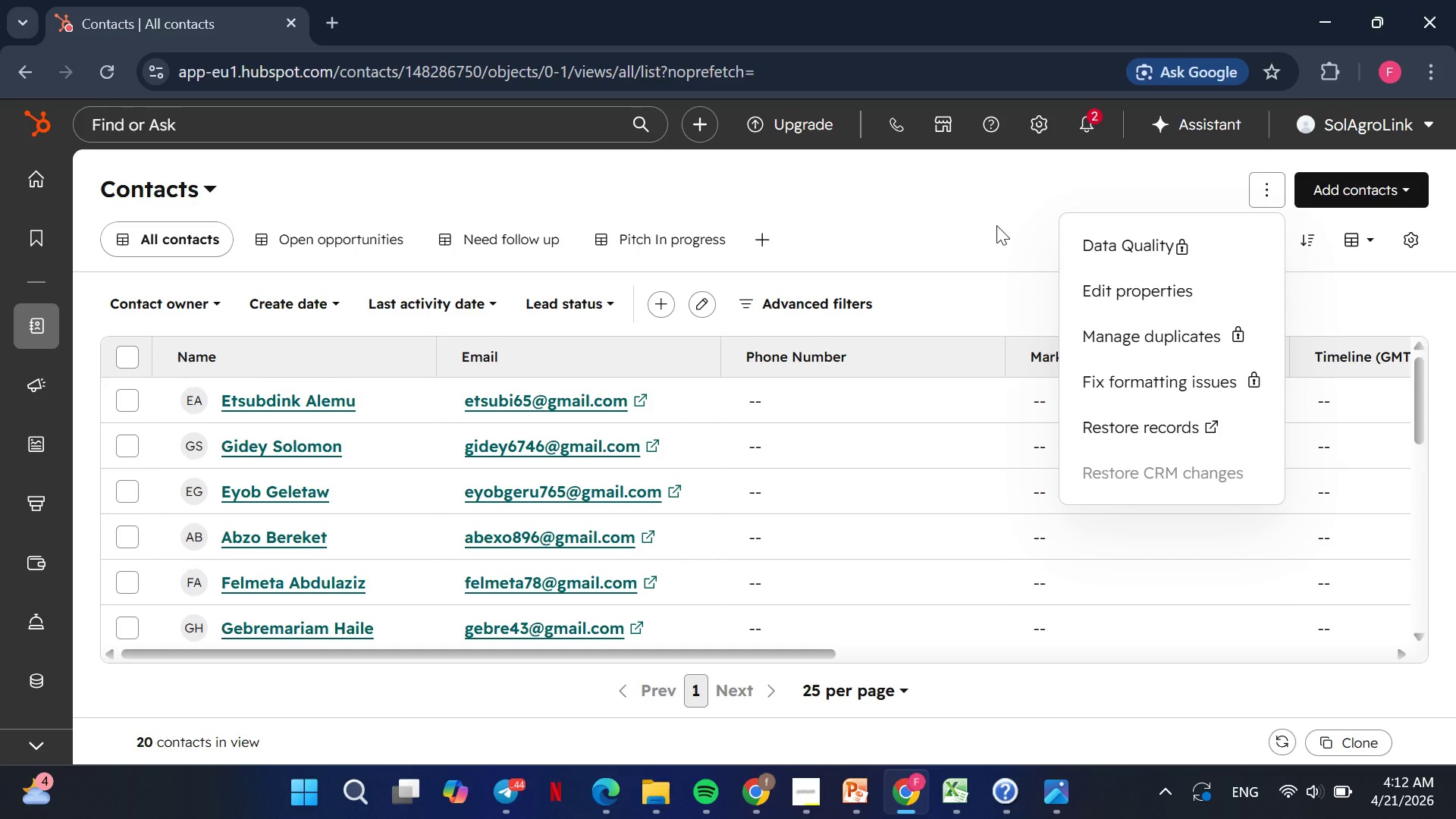 
wait(5.45)
 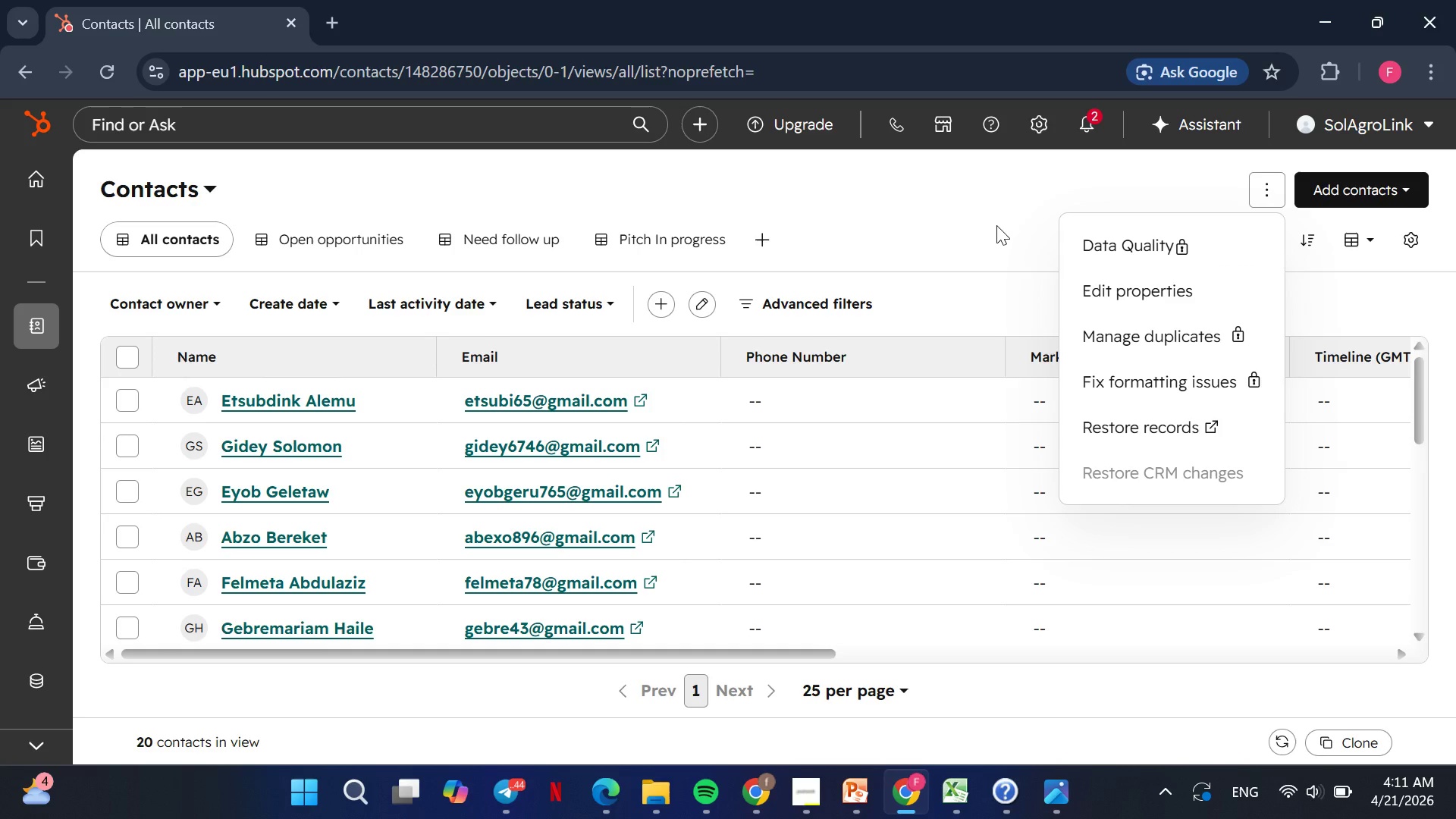 
left_click([996, 225])
 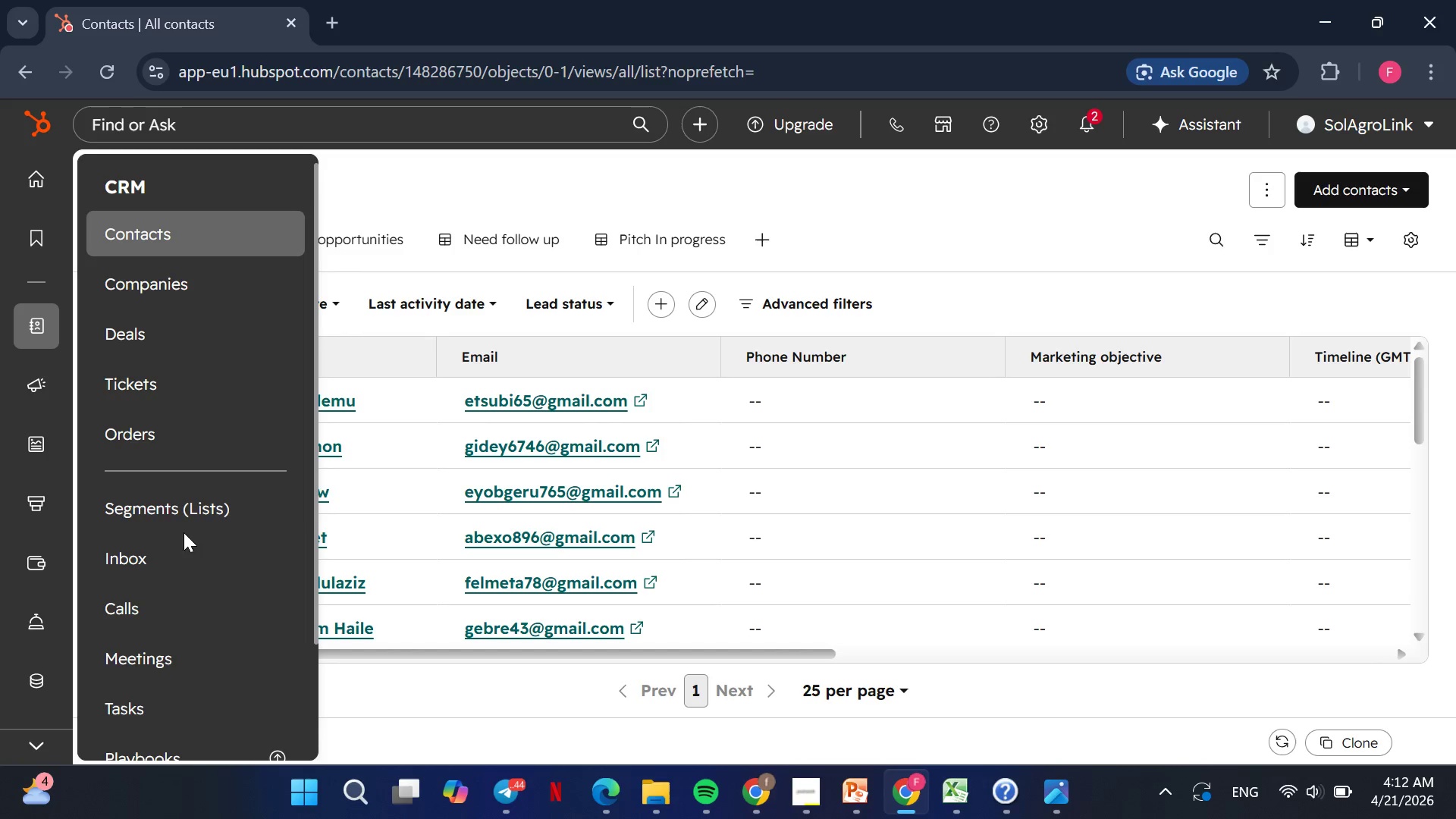 
left_click([168, 507])
 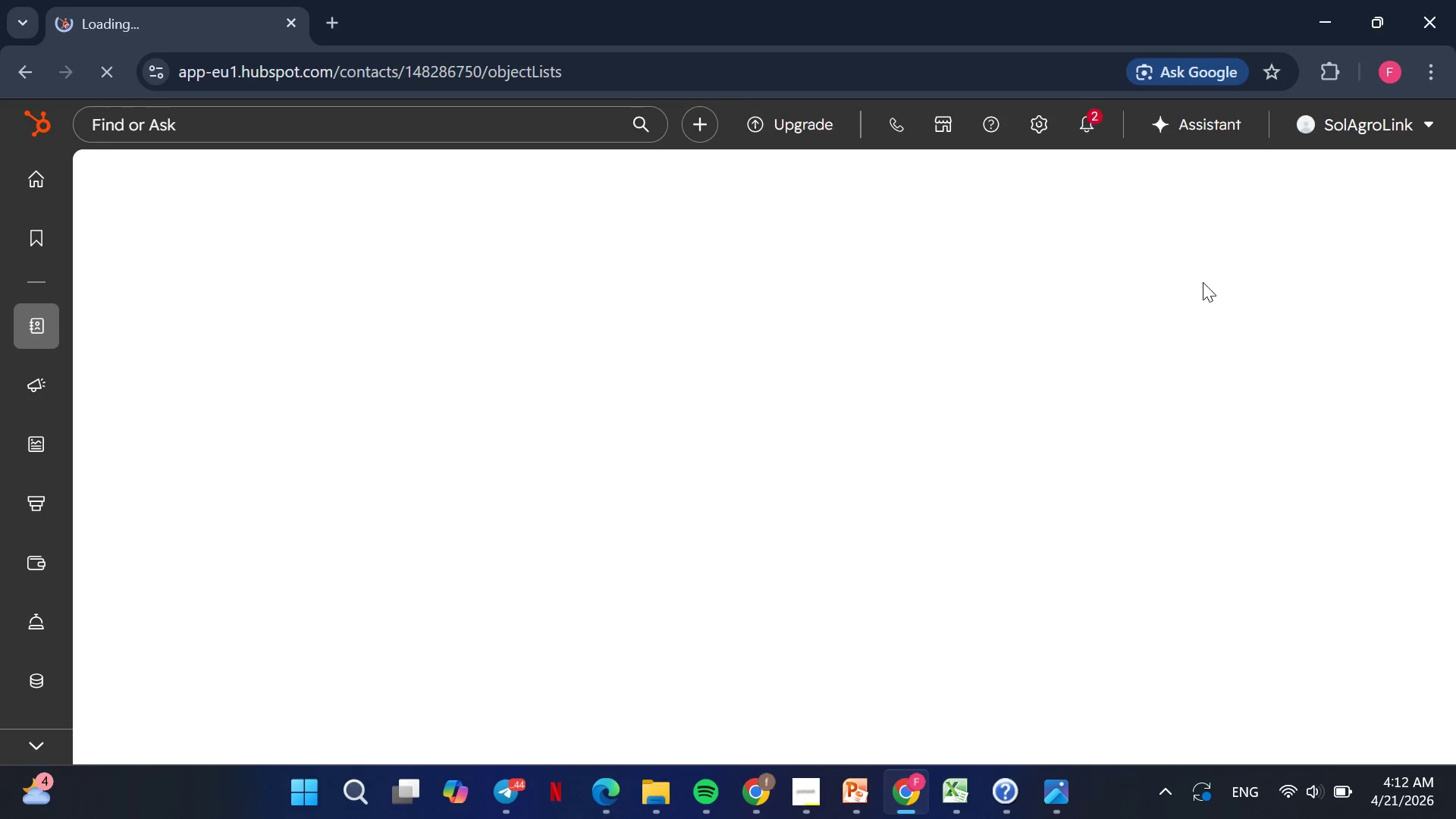 
mouse_move([1348, 236])
 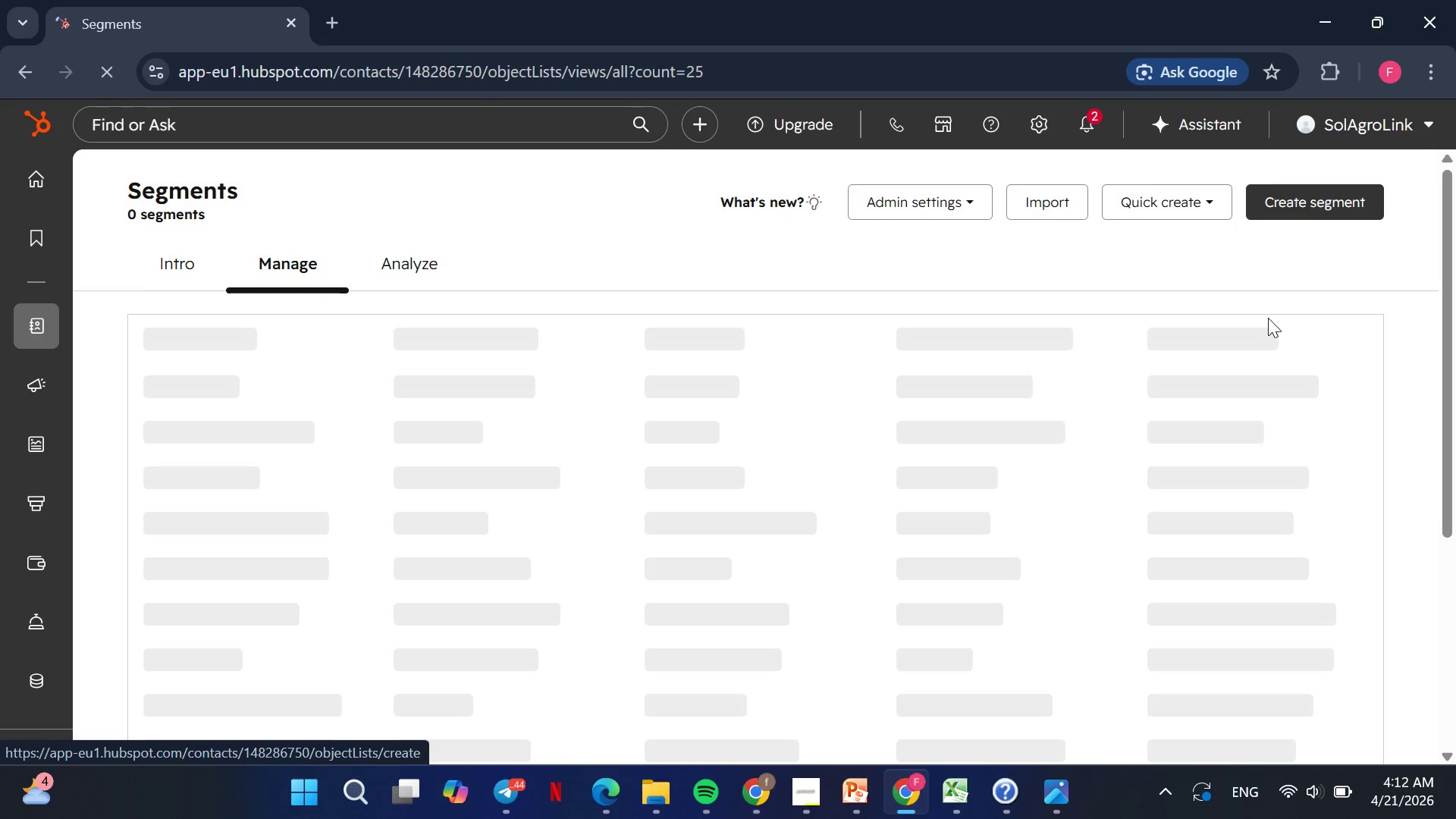 
mouse_move([1215, 294])
 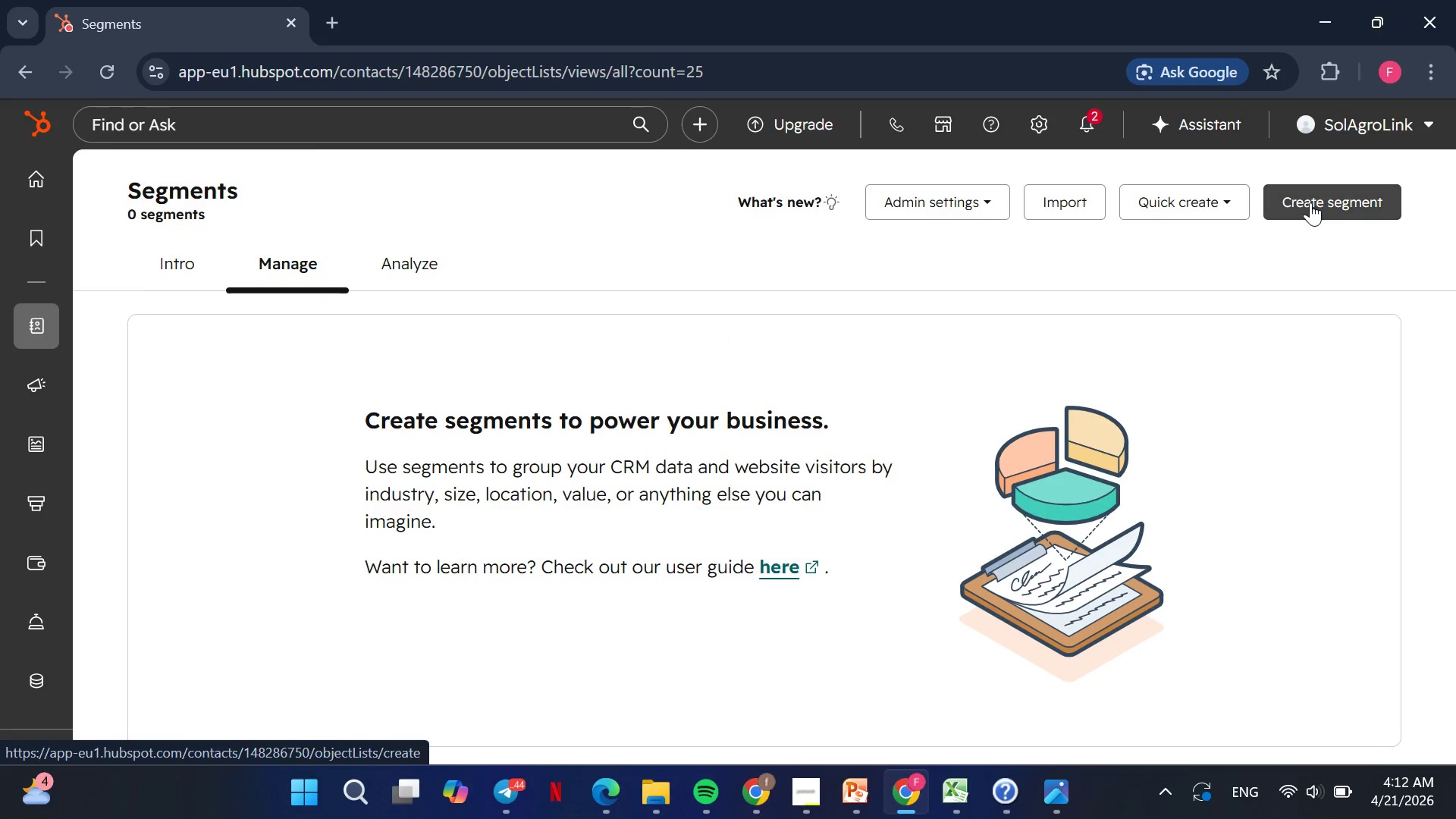 
left_click([1310, 202])
 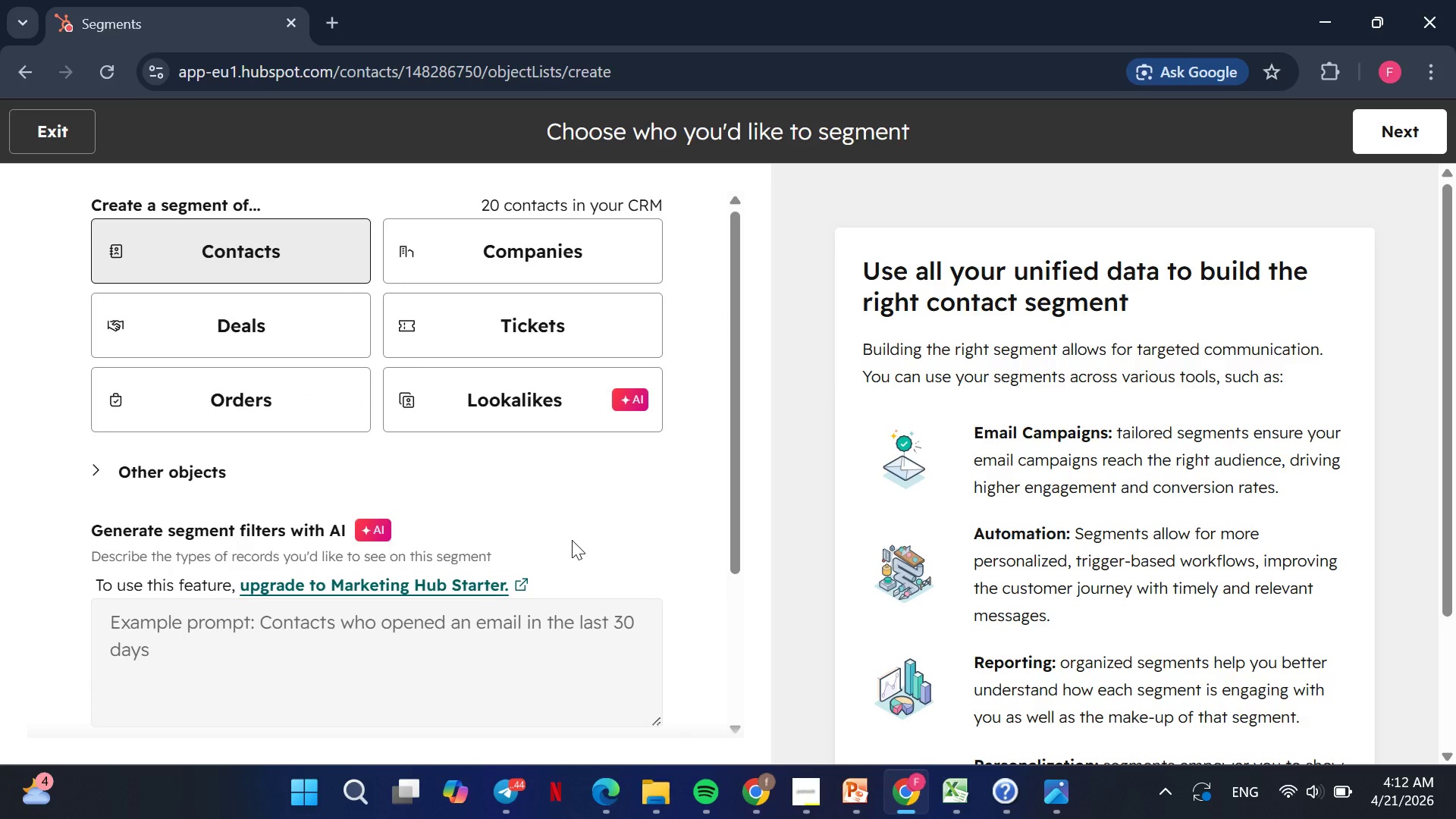 
wait(24.64)
 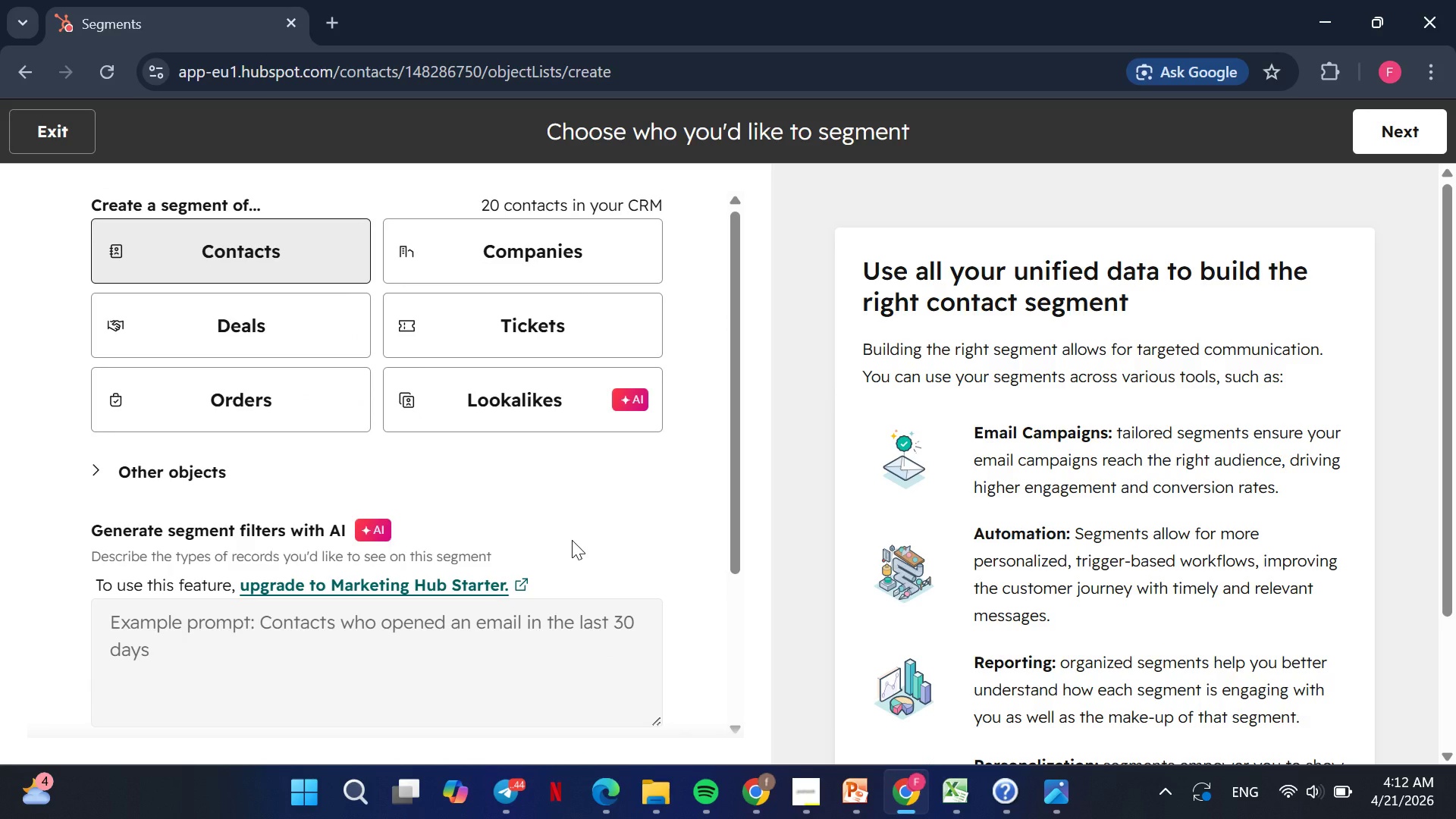 
left_click([281, 255])
 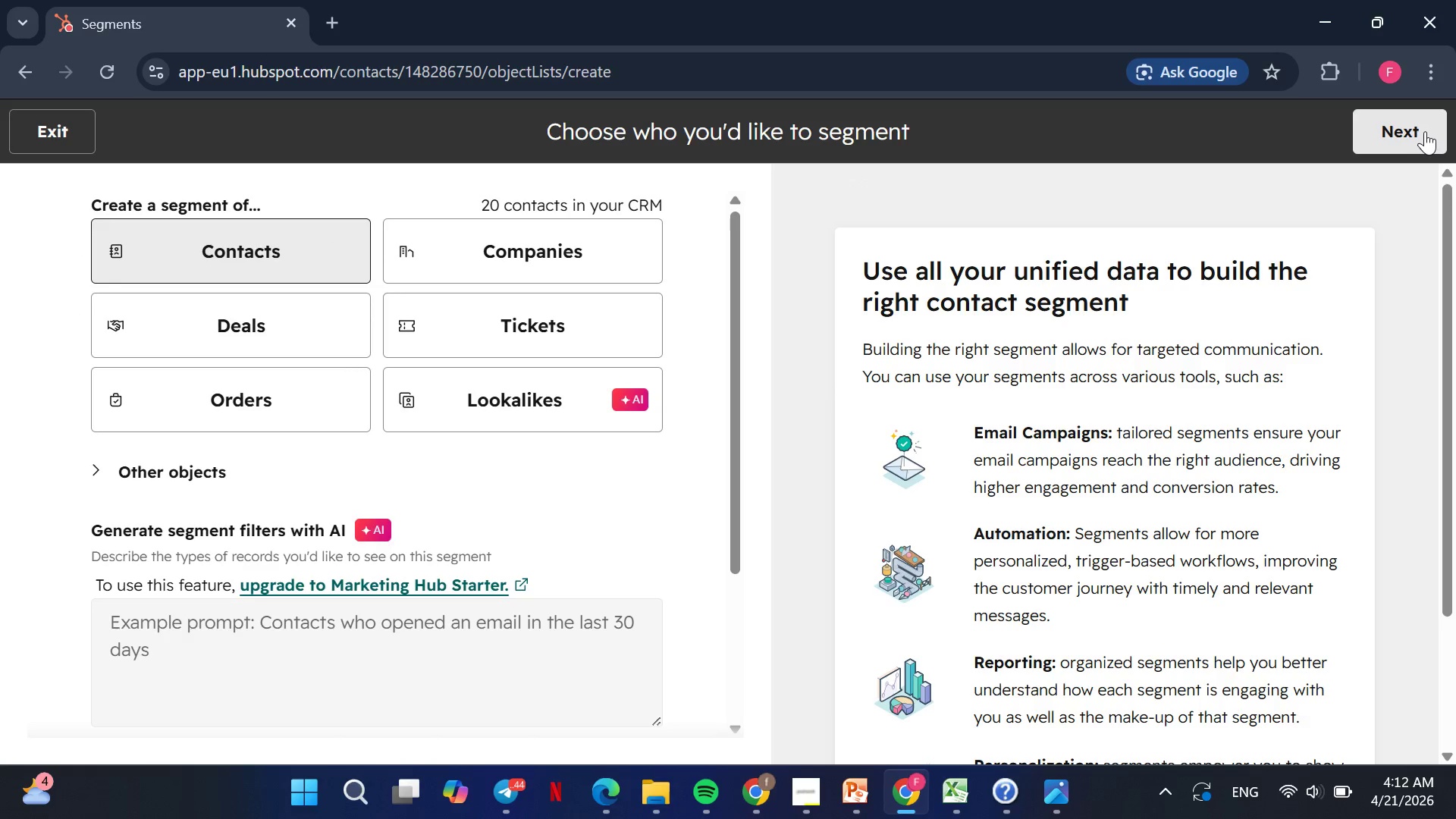 
left_click([1424, 131])
 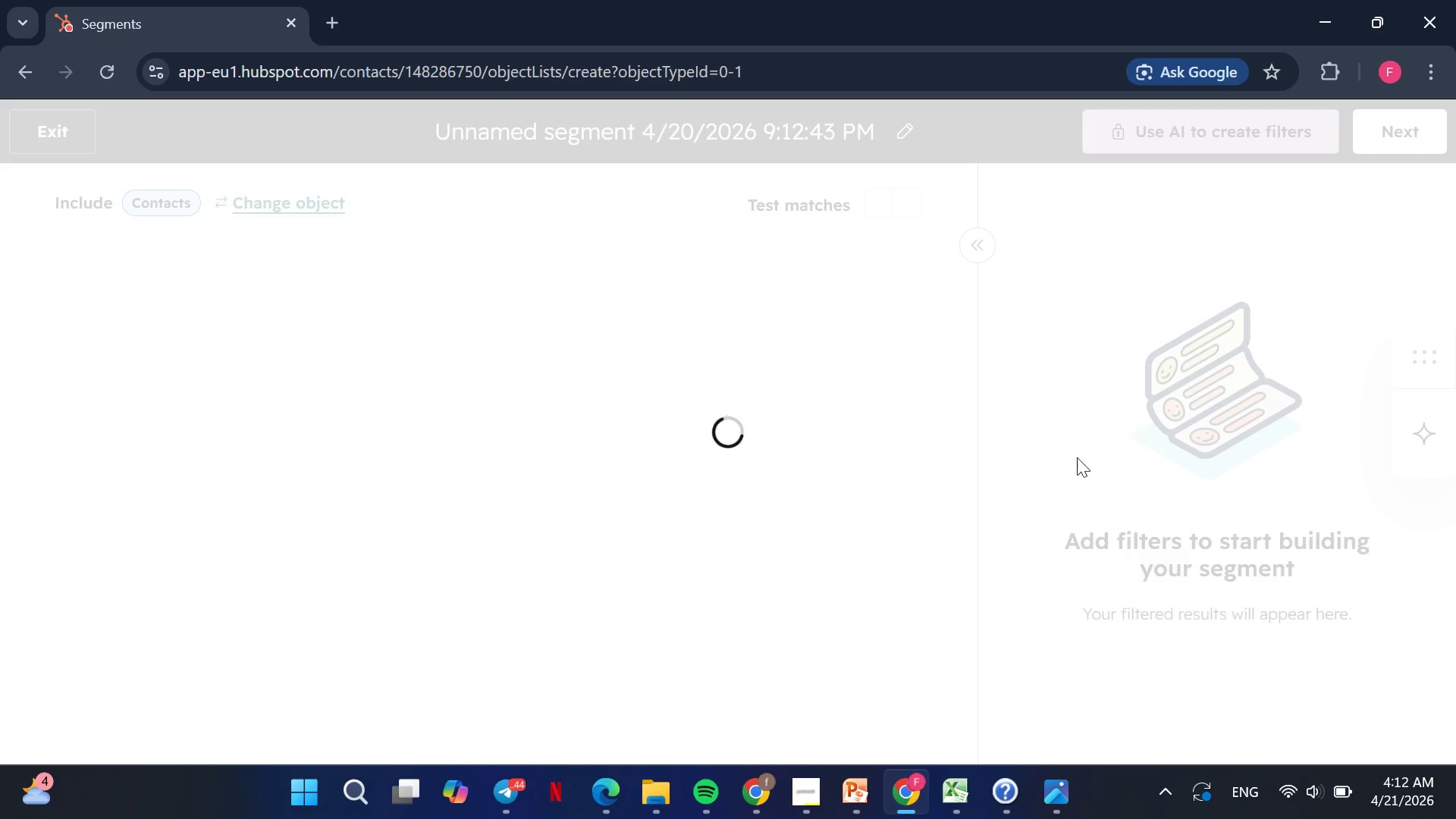 
mouse_move([1065, 480])
 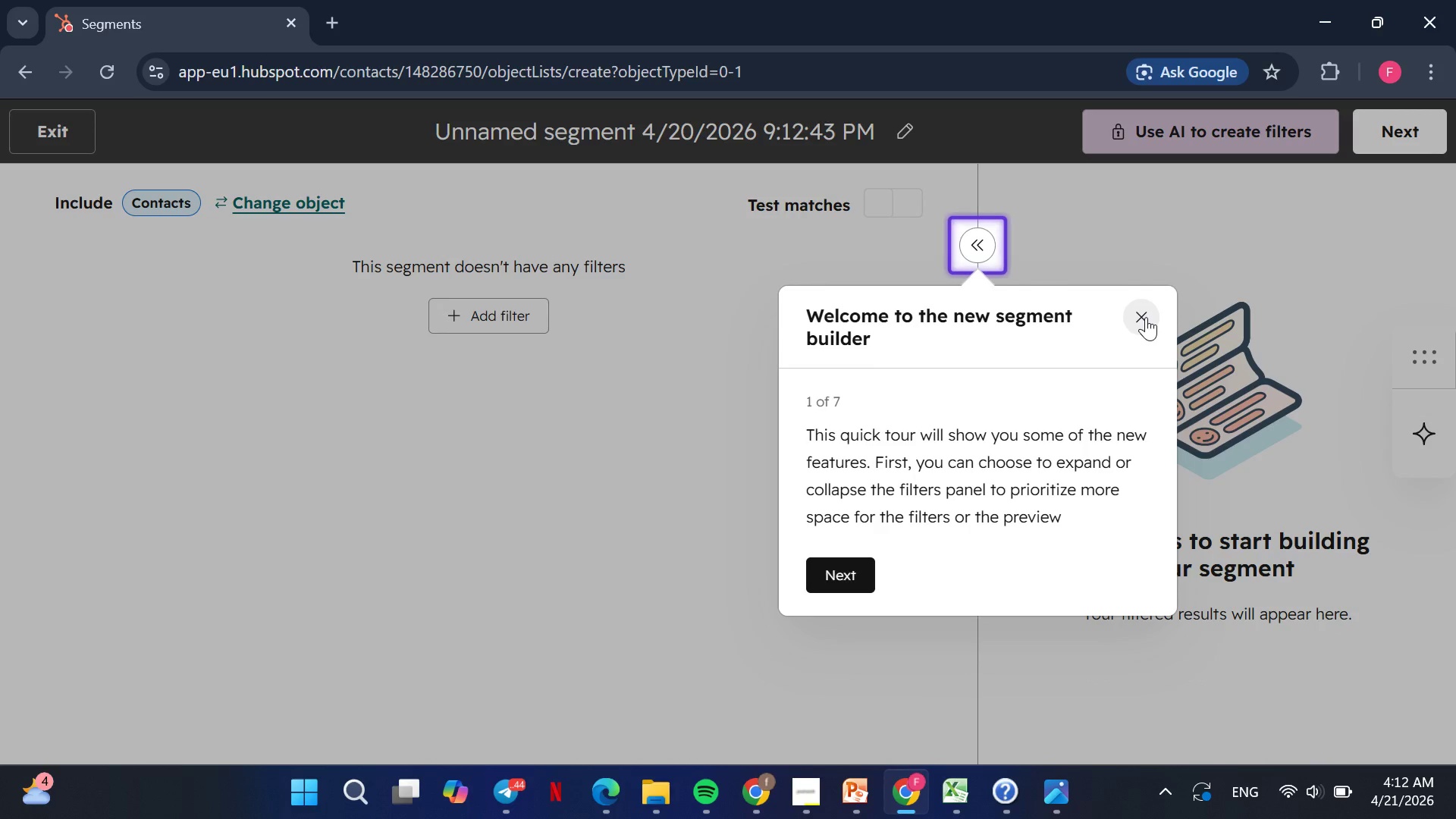 
wait(6.07)
 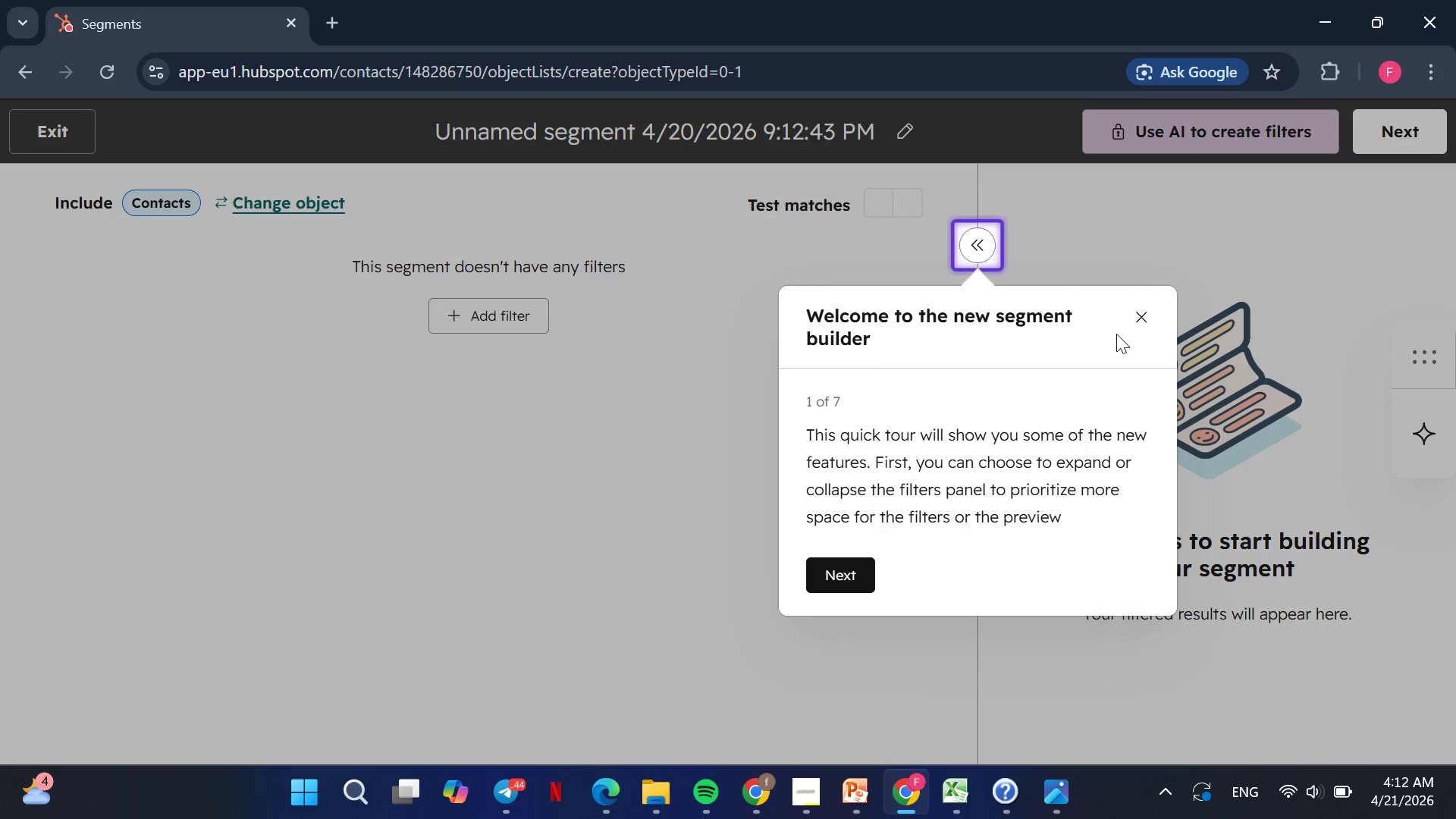 
left_click([1146, 317])
 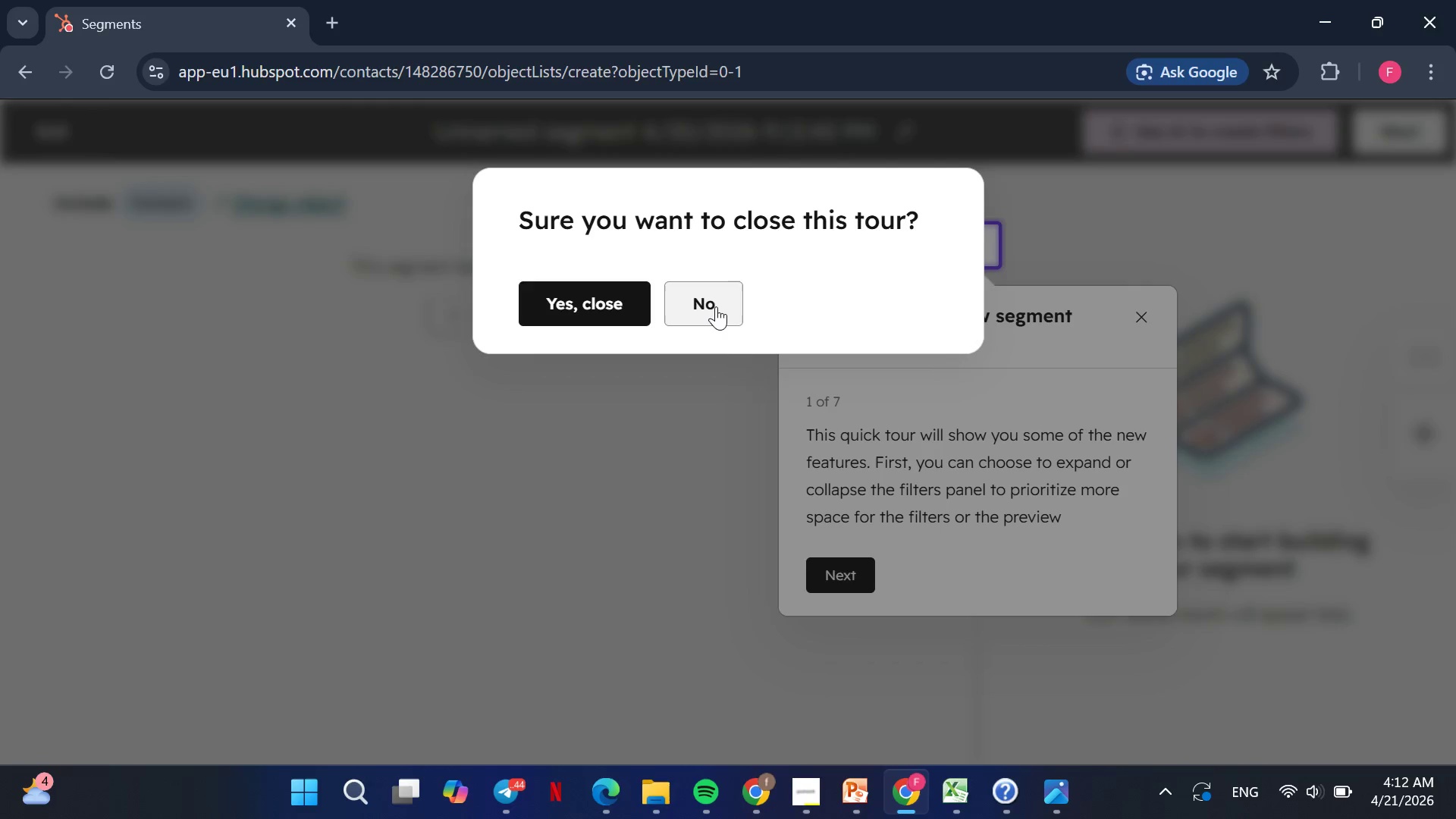 
left_click([716, 306])
 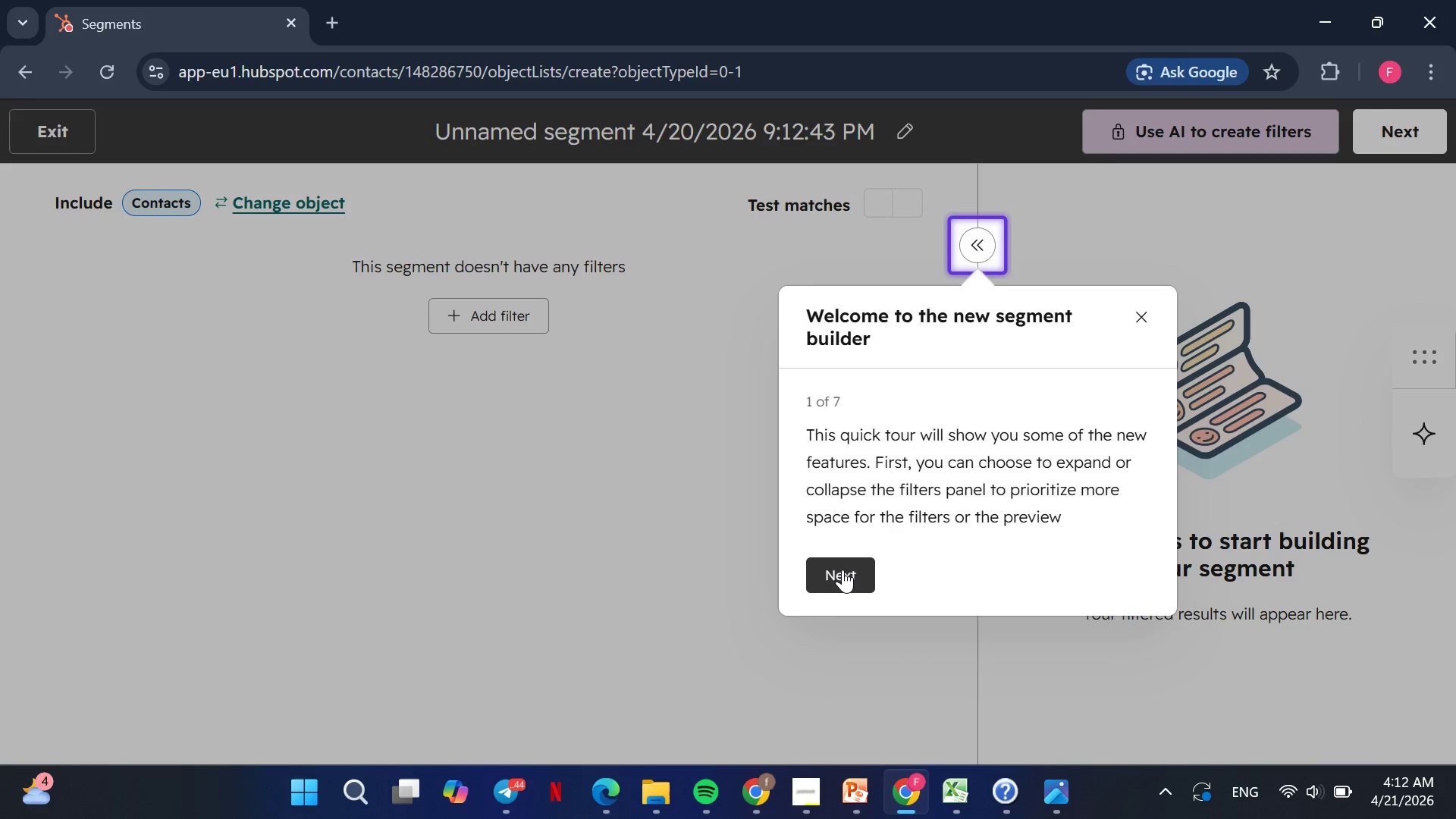 
left_click([843, 570])
 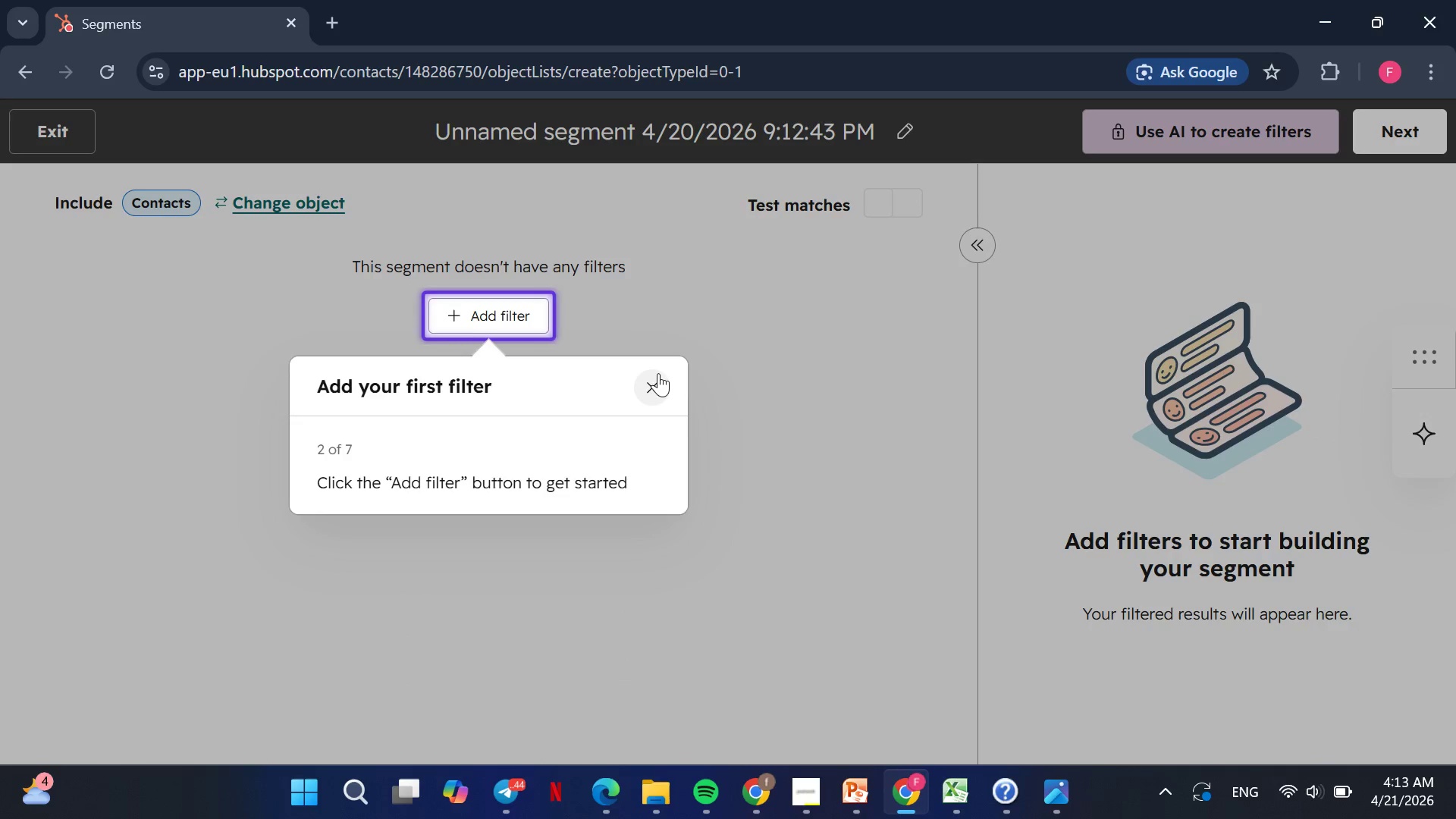 
left_click([665, 378])
 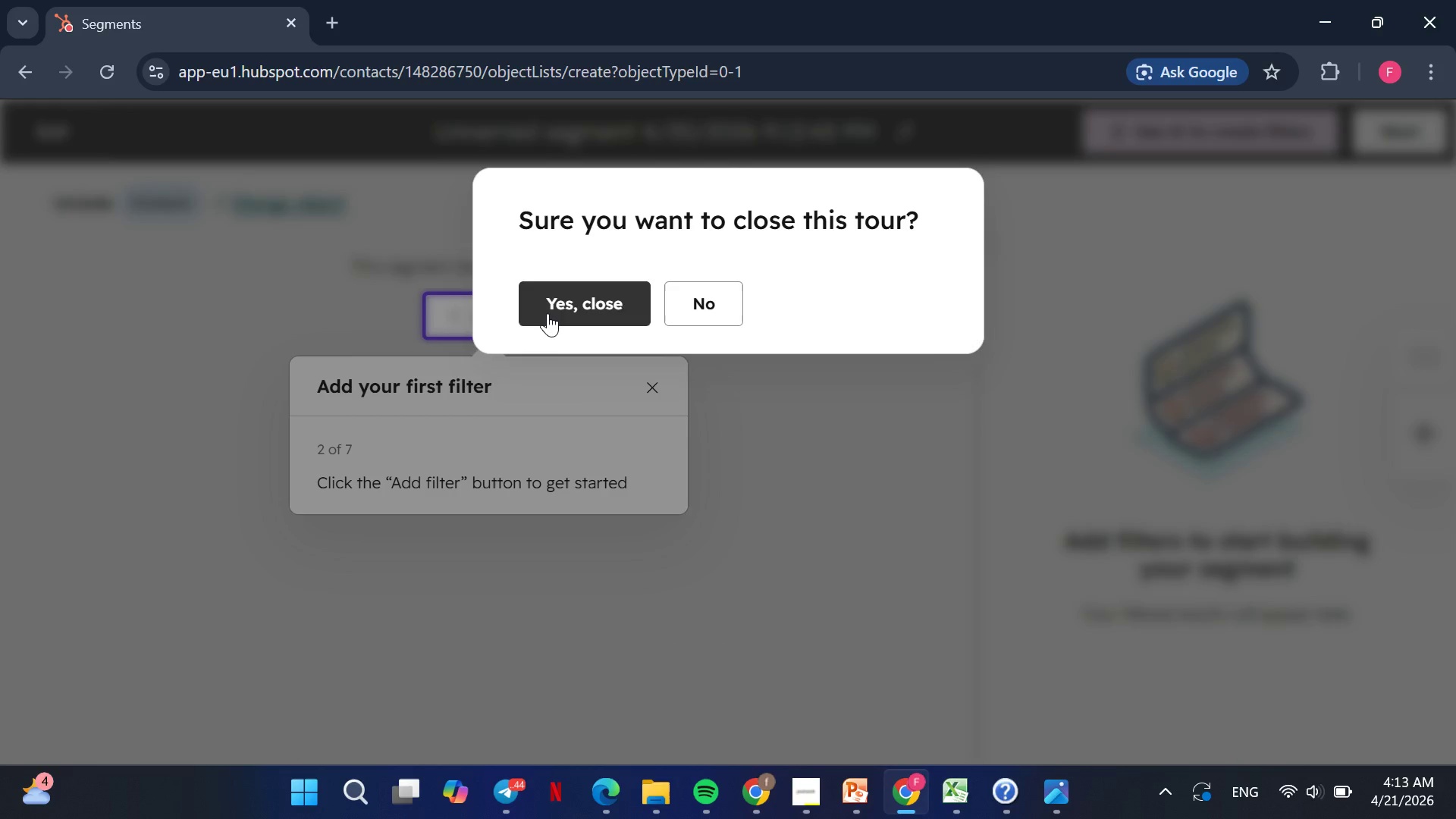 
left_click([548, 313])
 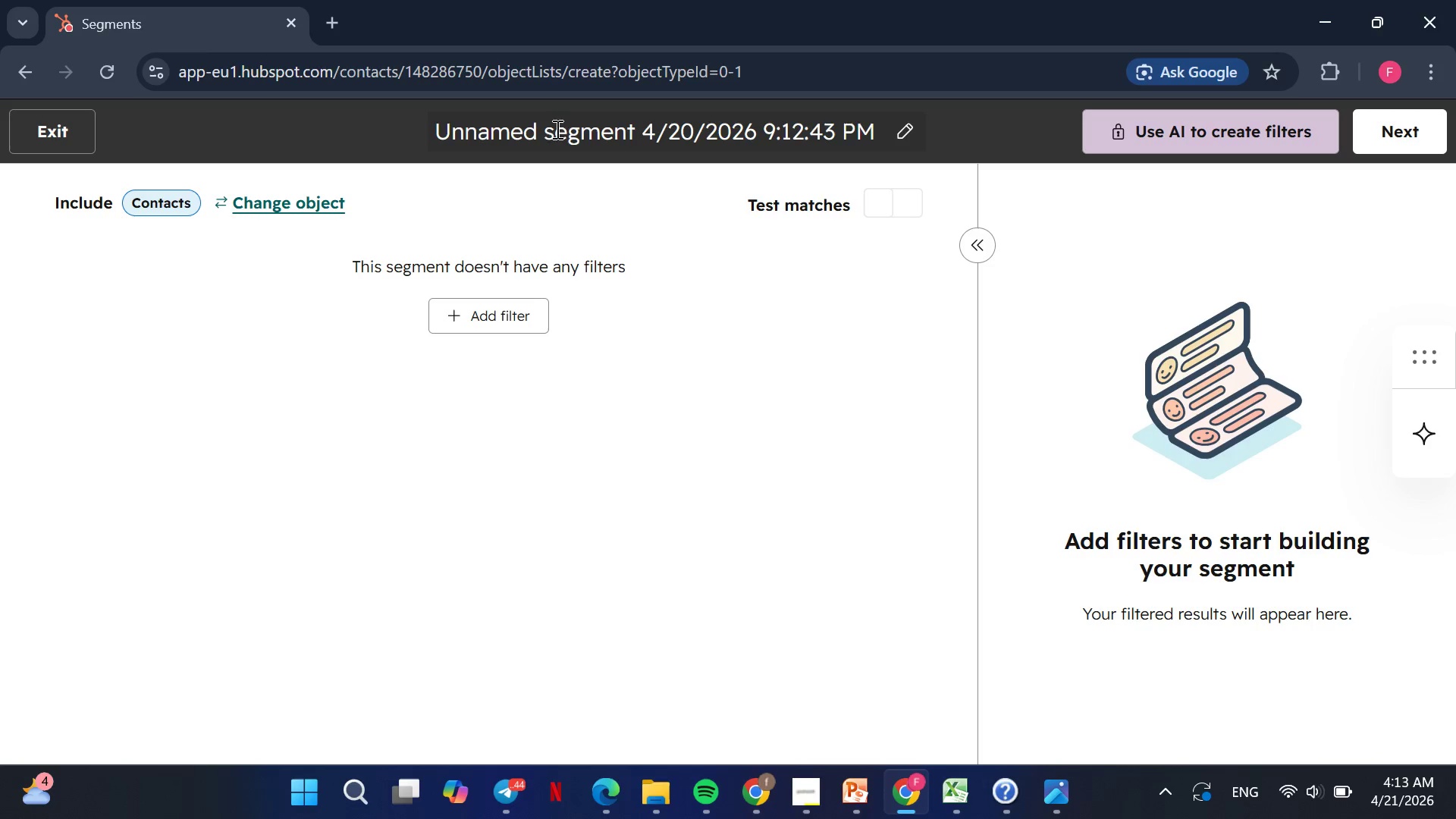 
wait(5.36)
 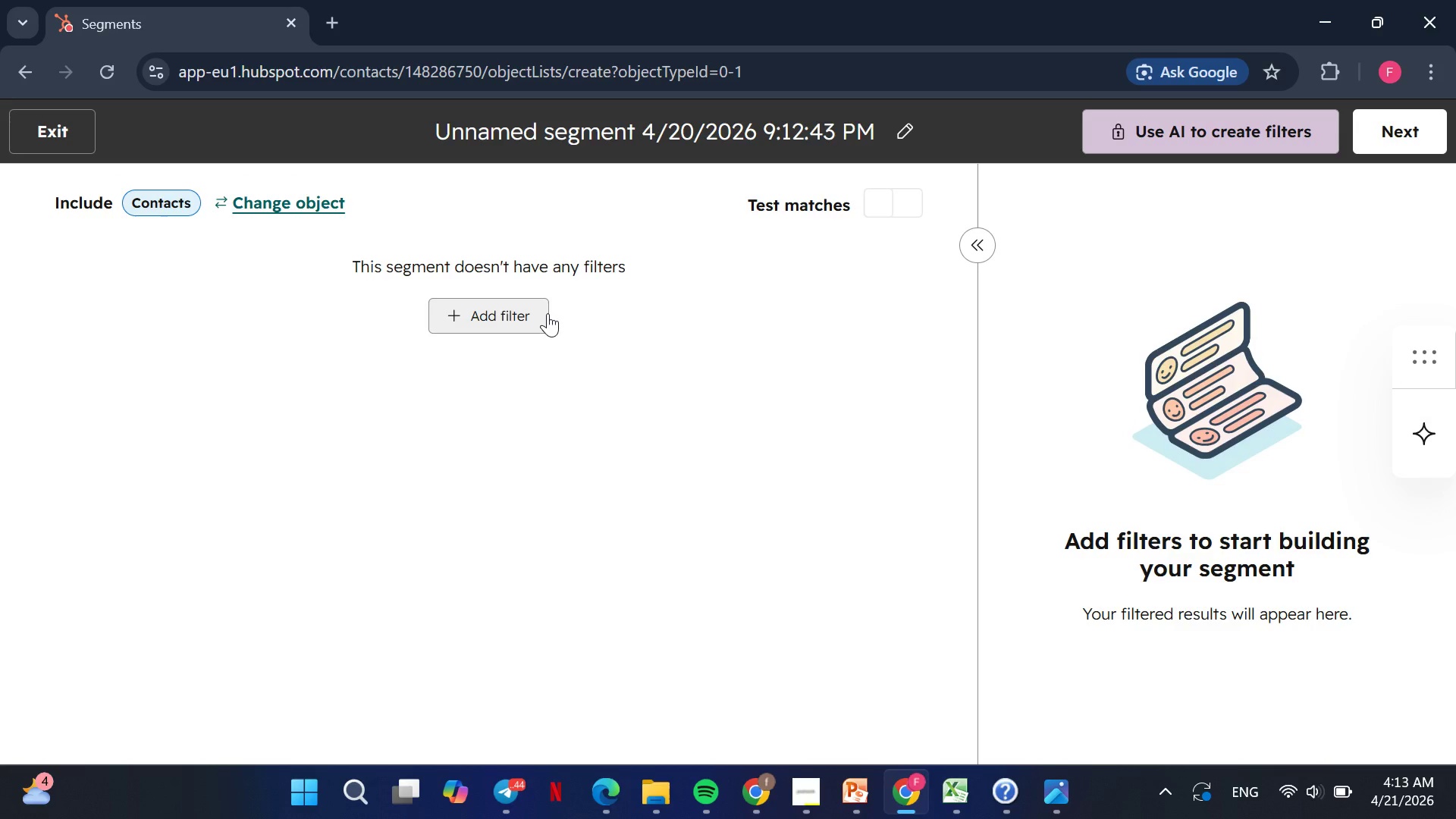 
left_click([538, 132])
 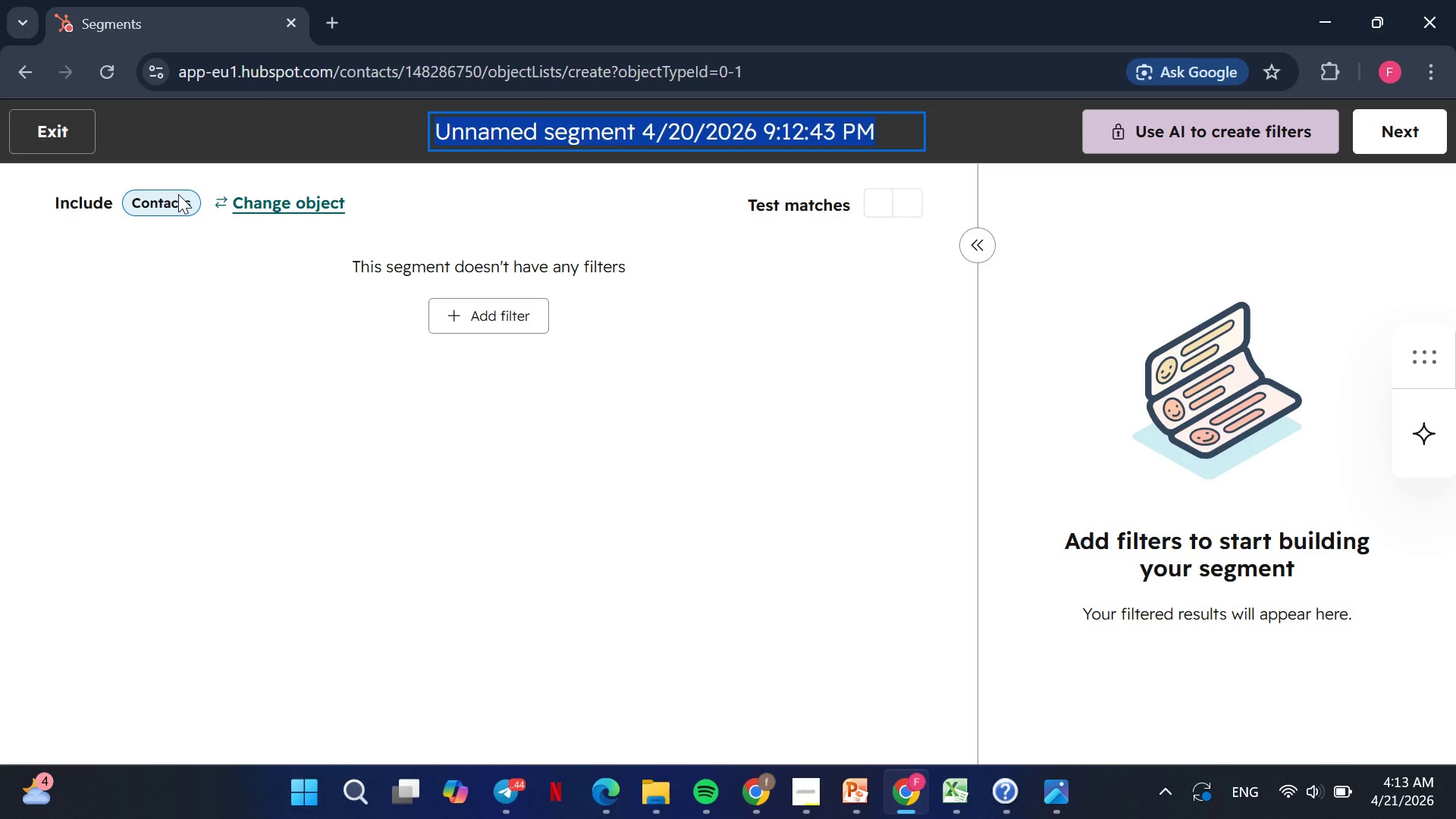 
wait(9.53)
 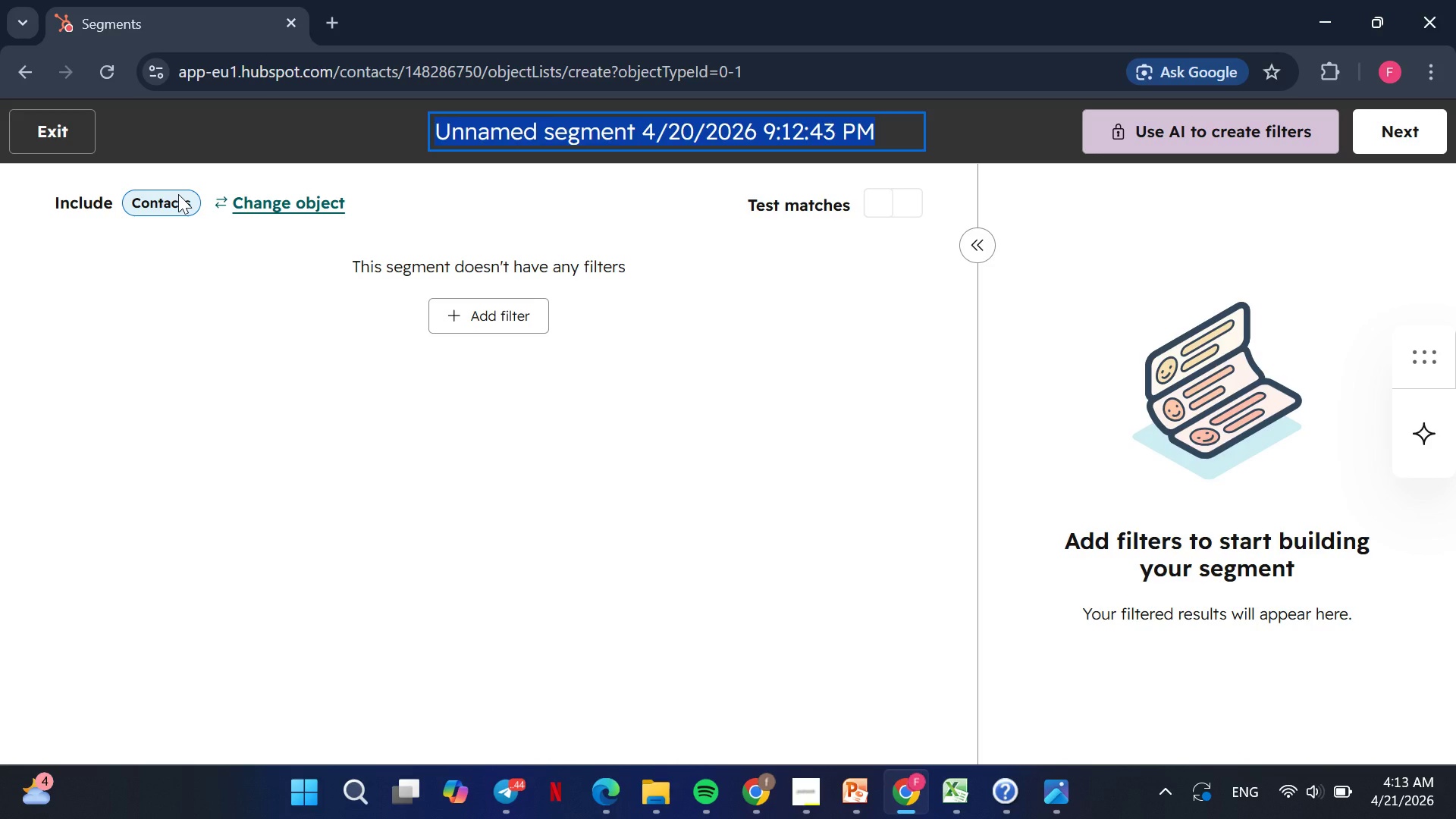 
left_click([65, 109])
 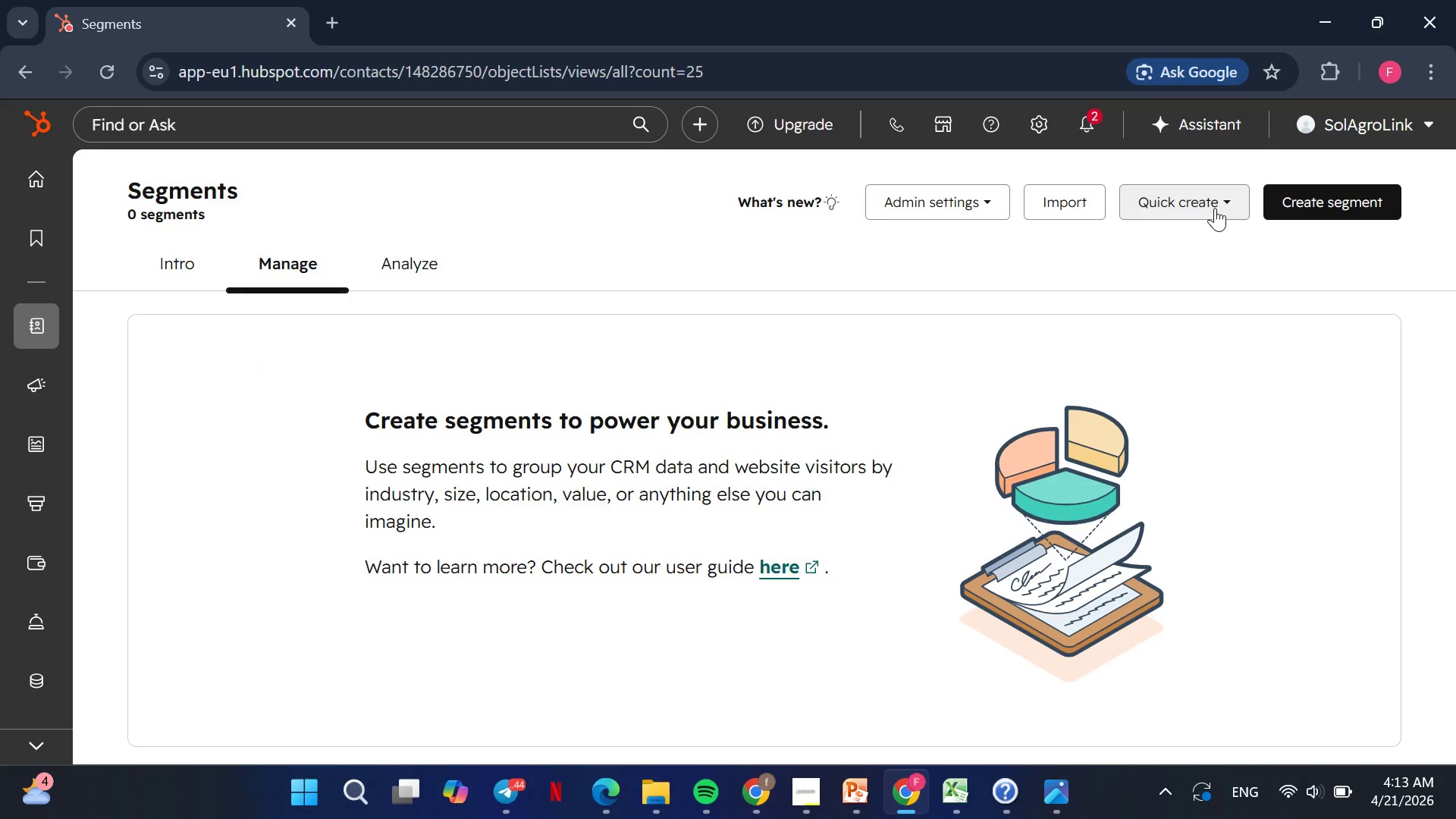 
wait(5.45)
 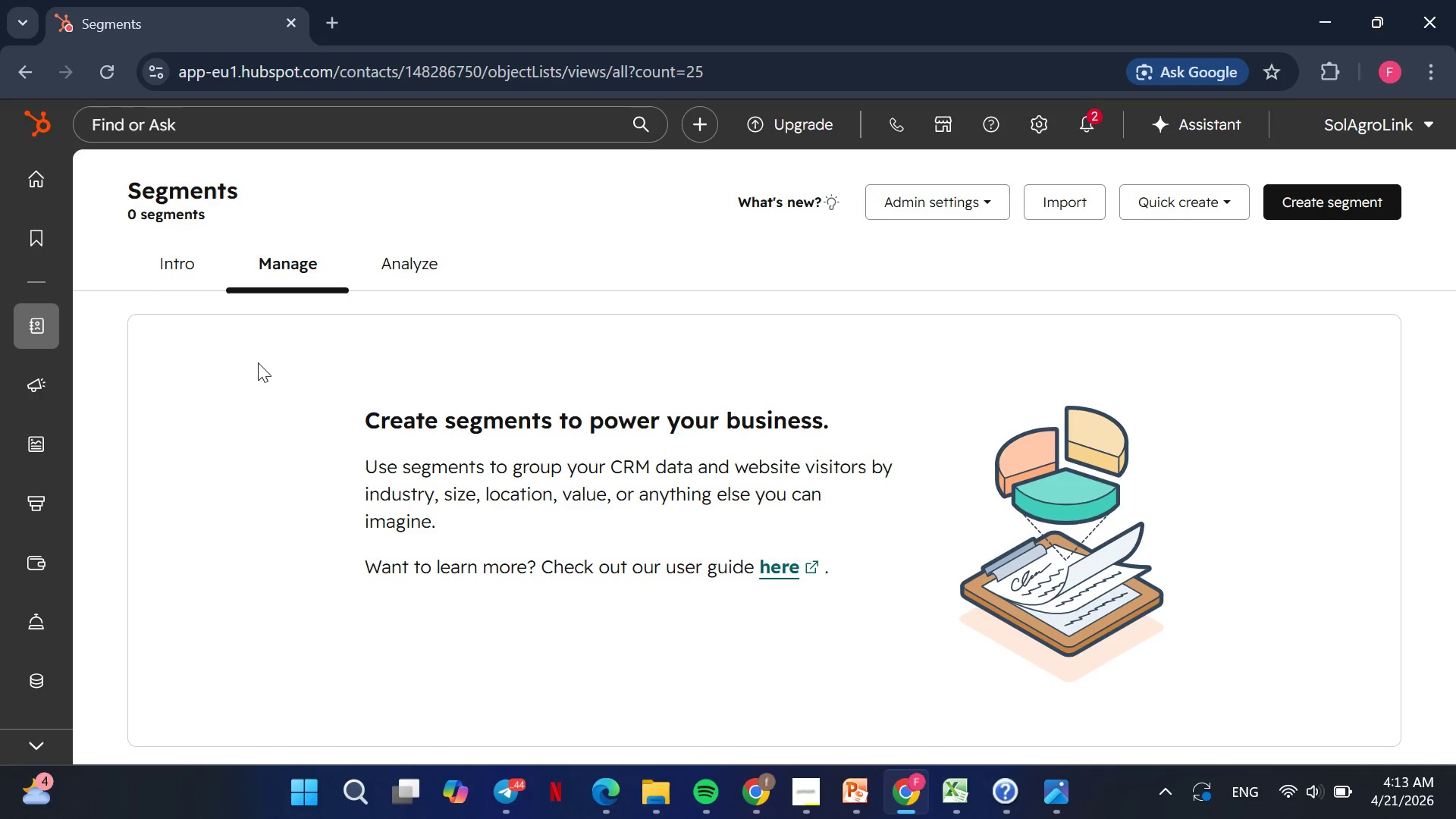 
left_click([1215, 208])
 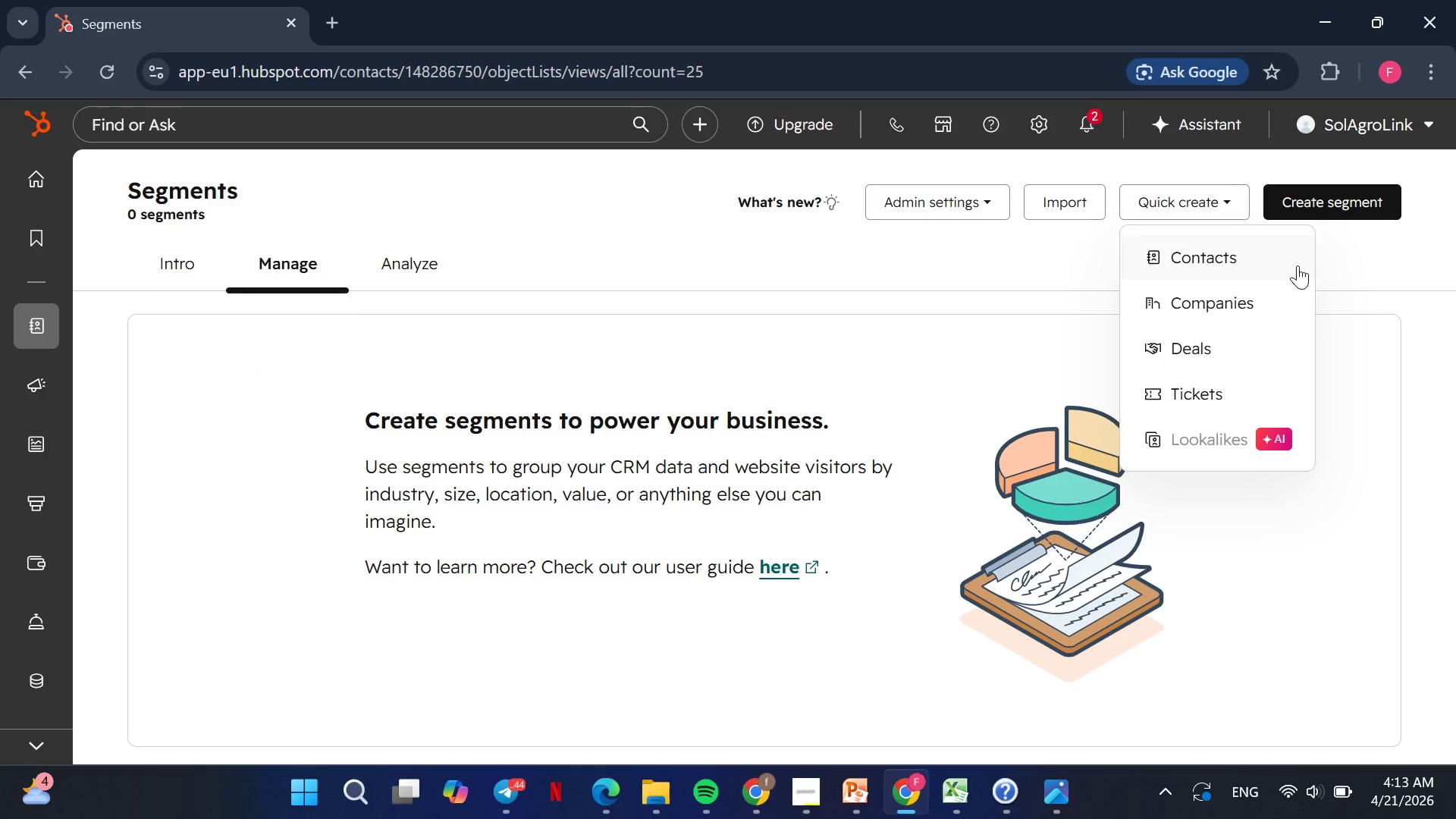 
left_click([1235, 257])
 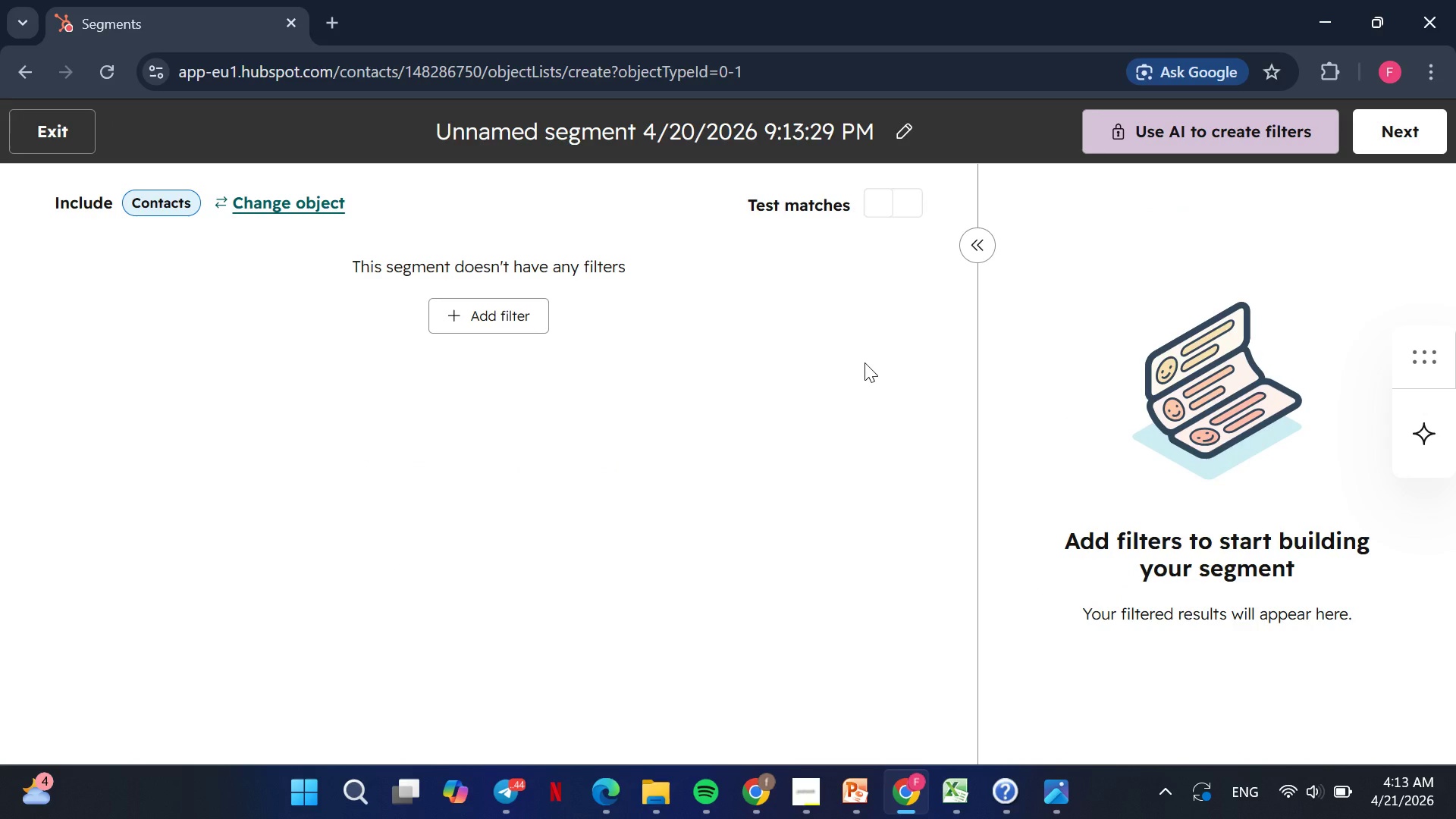 
wait(14.56)
 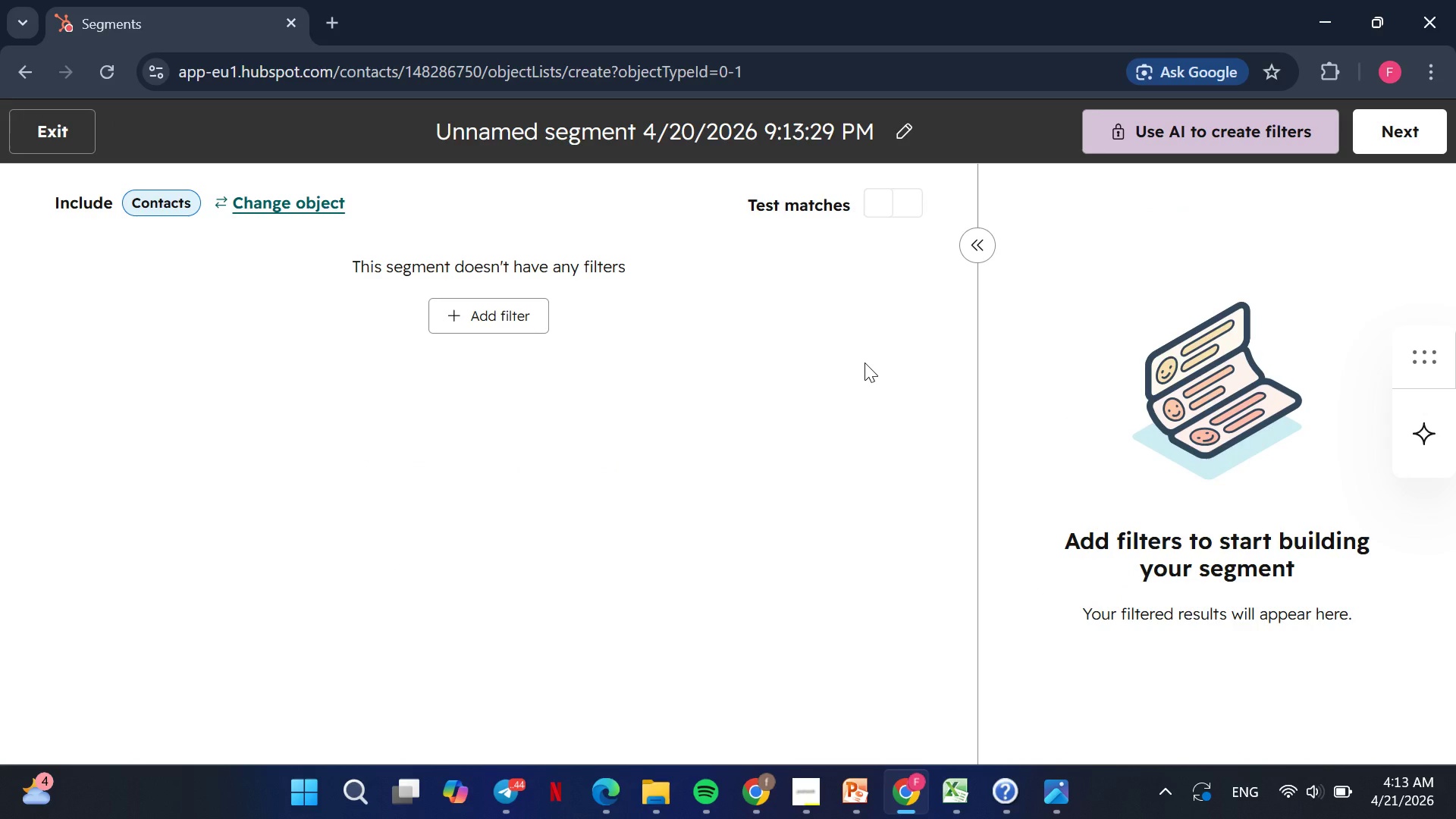 
left_click([789, 682])